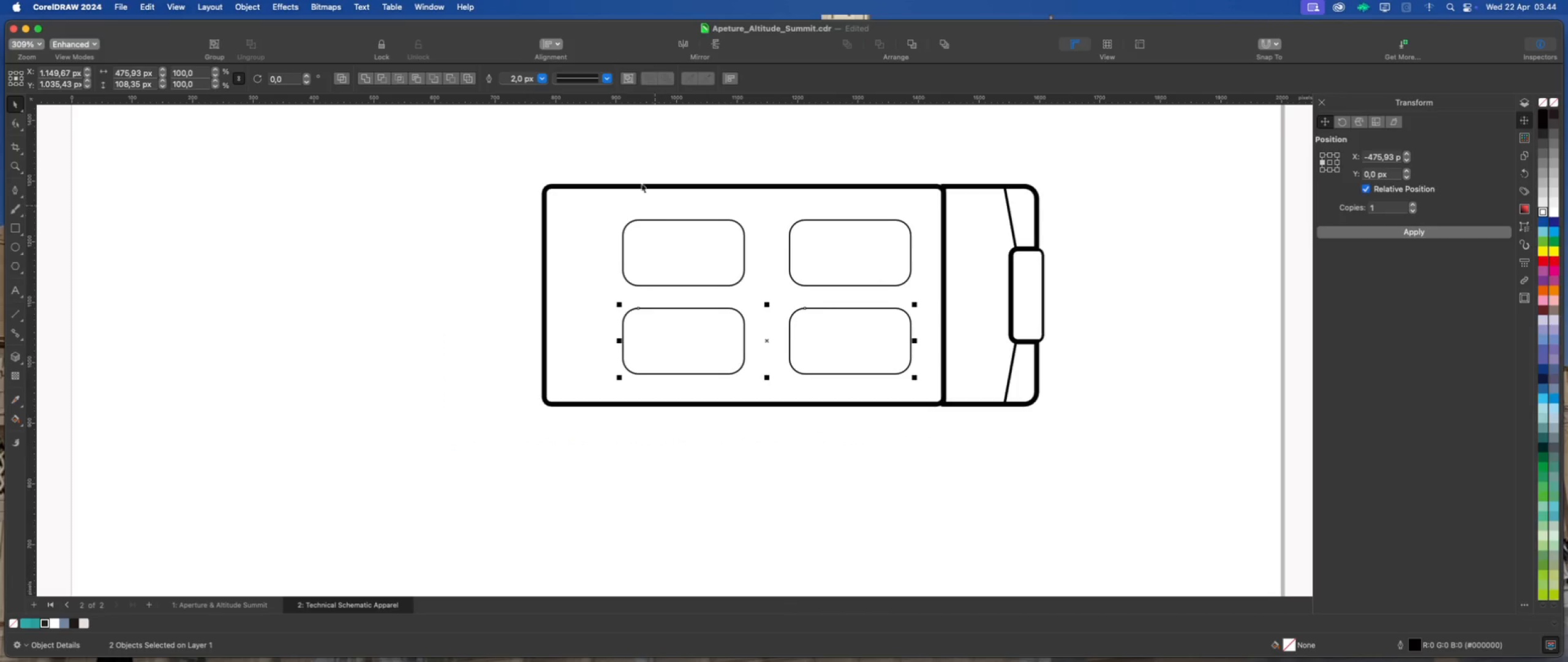 
hold_key(key=ShiftLeft, duration=0.77)
 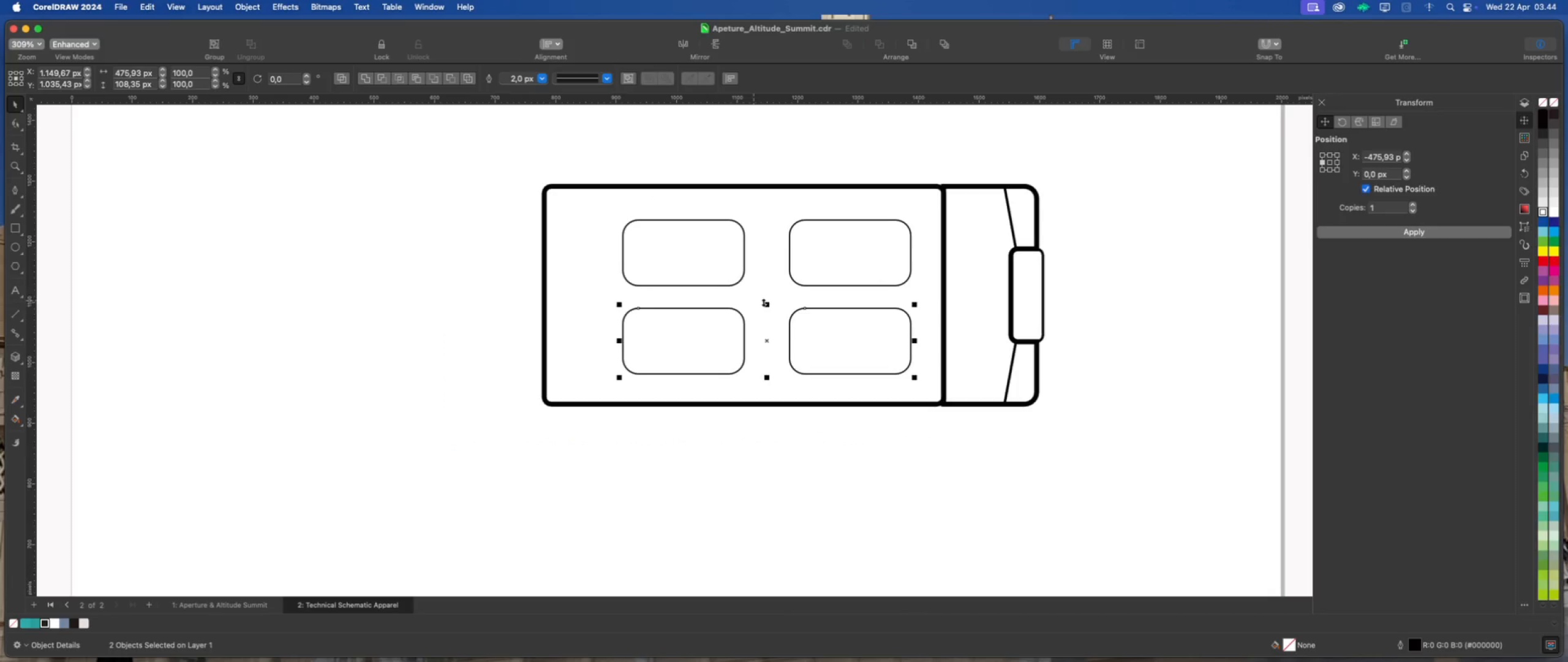 
left_click_drag(start_coordinate=[831, 324], to_coordinate=[832, 330])
 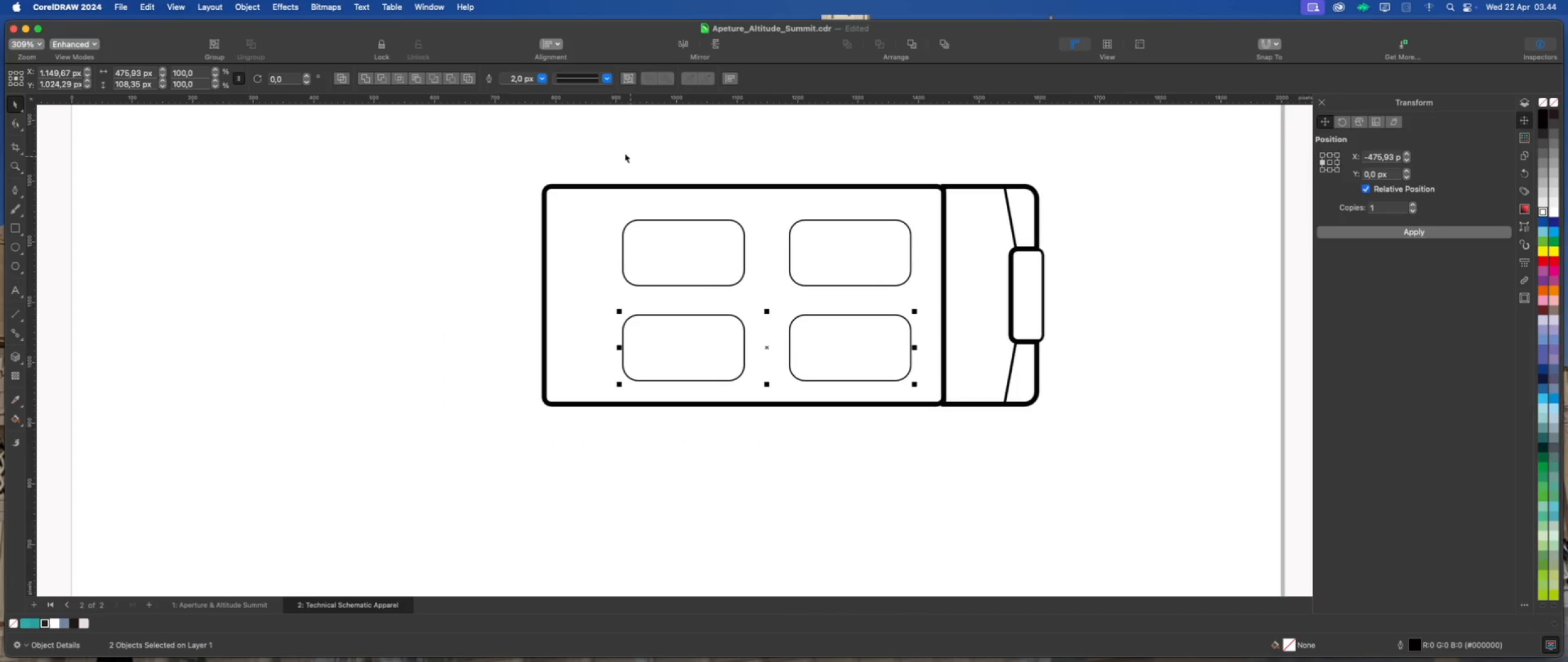 
hold_key(key=ShiftLeft, duration=0.65)
 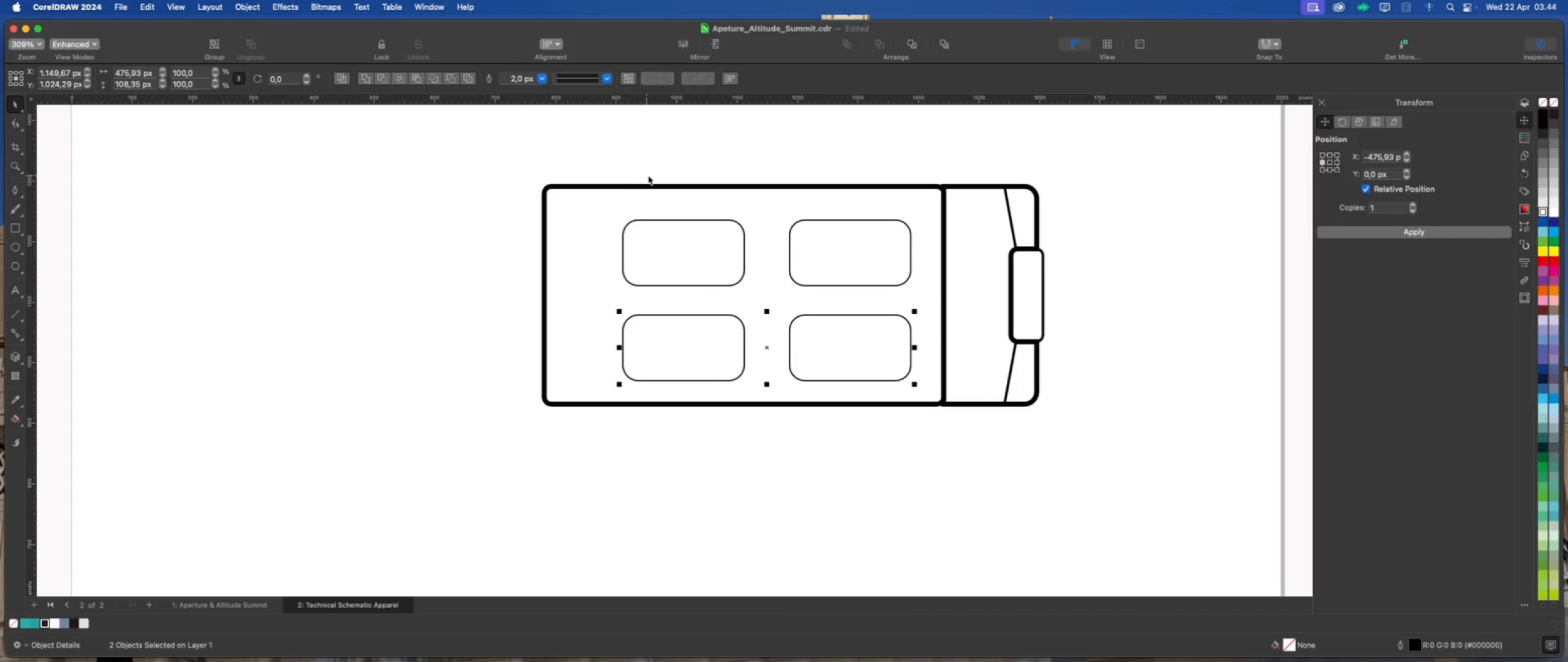 
left_click([667, 140])
 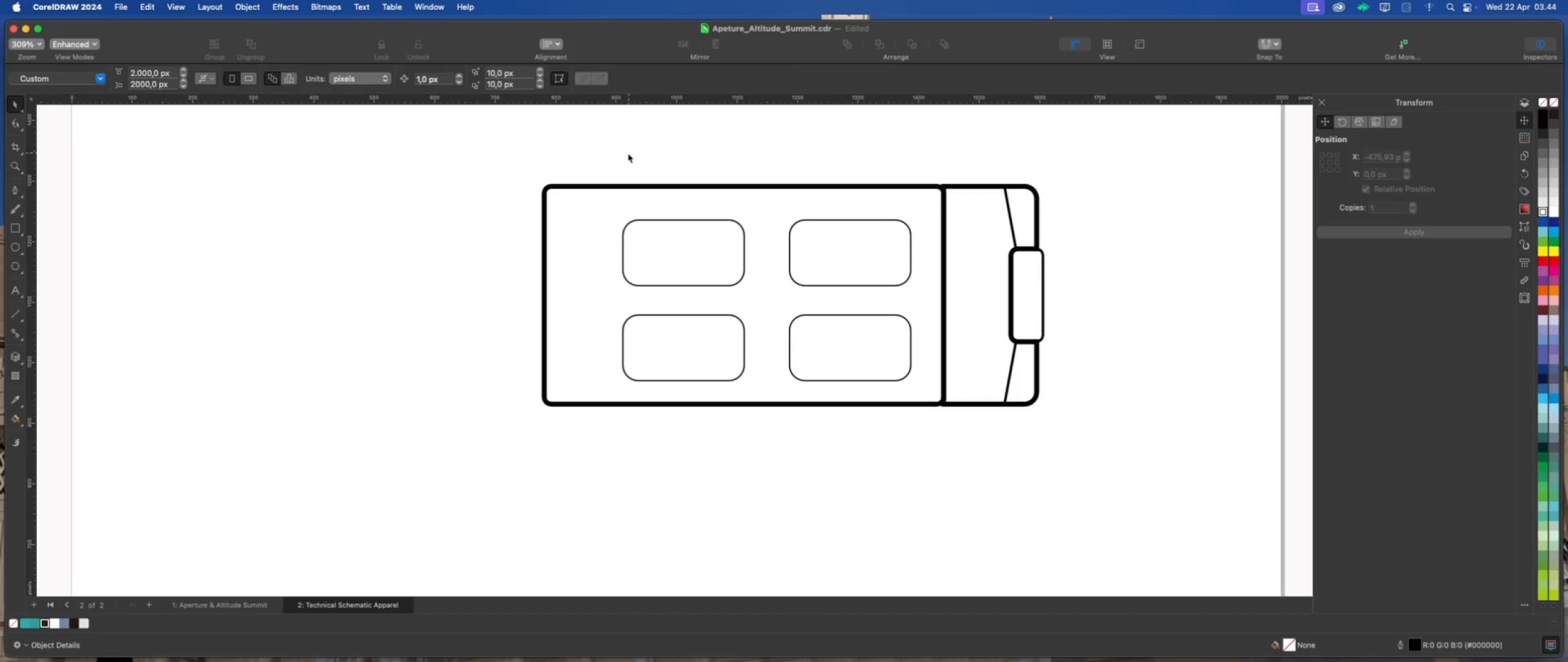 
scroll: coordinate [666, 243], scroll_direction: up, amount: 5.0
 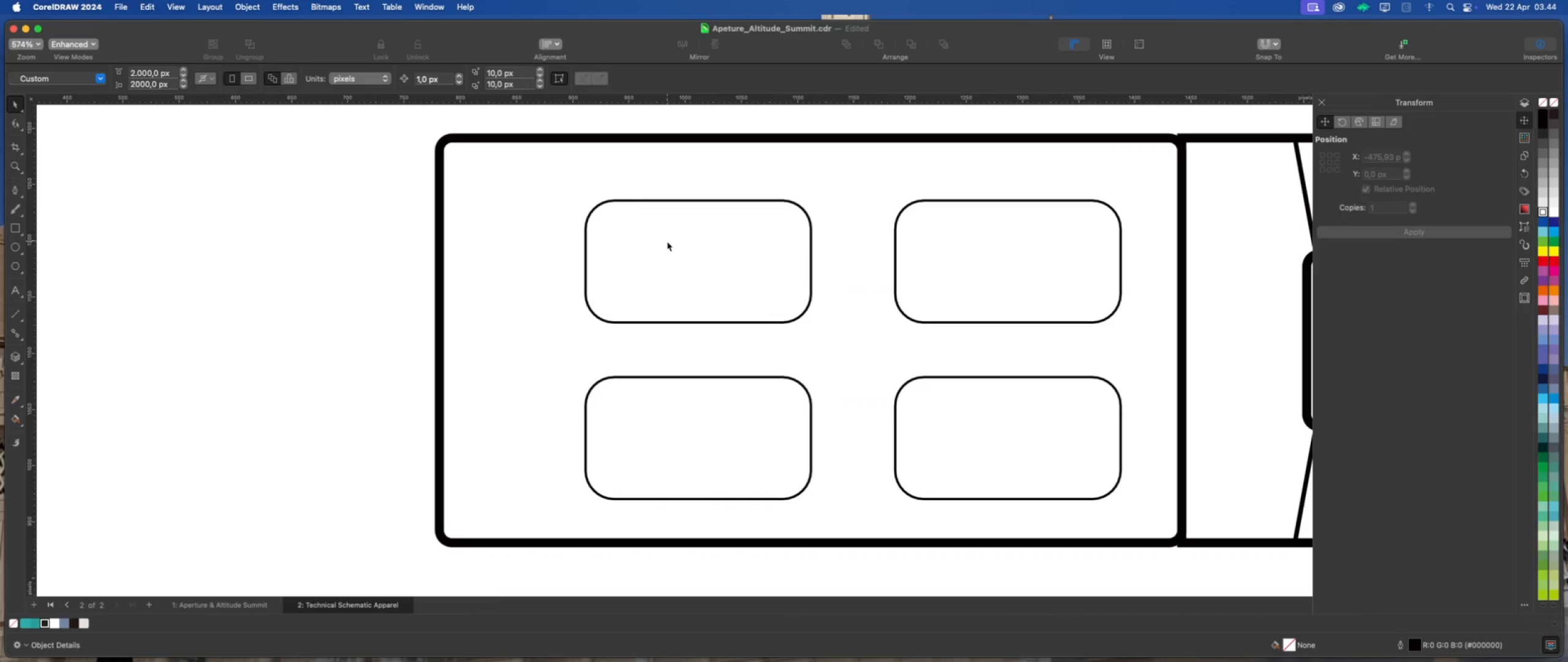 
left_click([743, 110])
 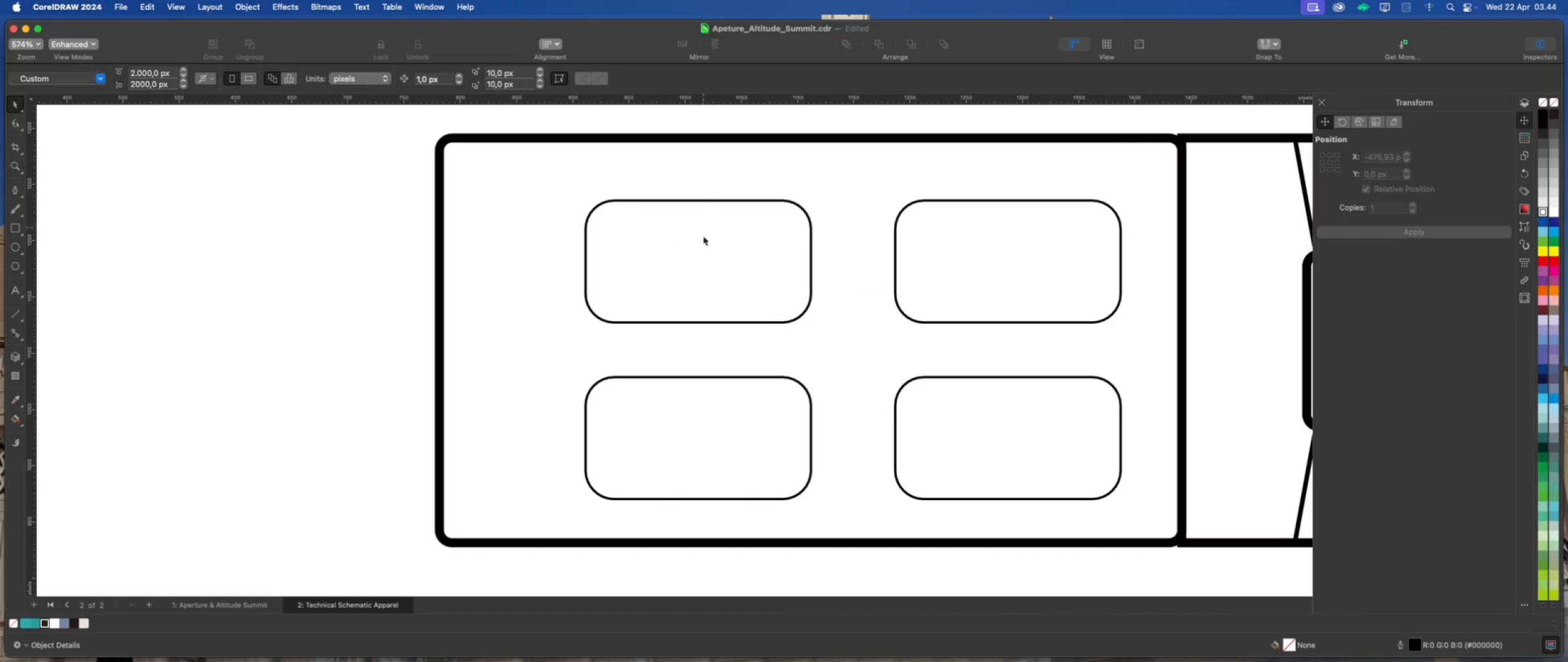 
left_click([703, 249])
 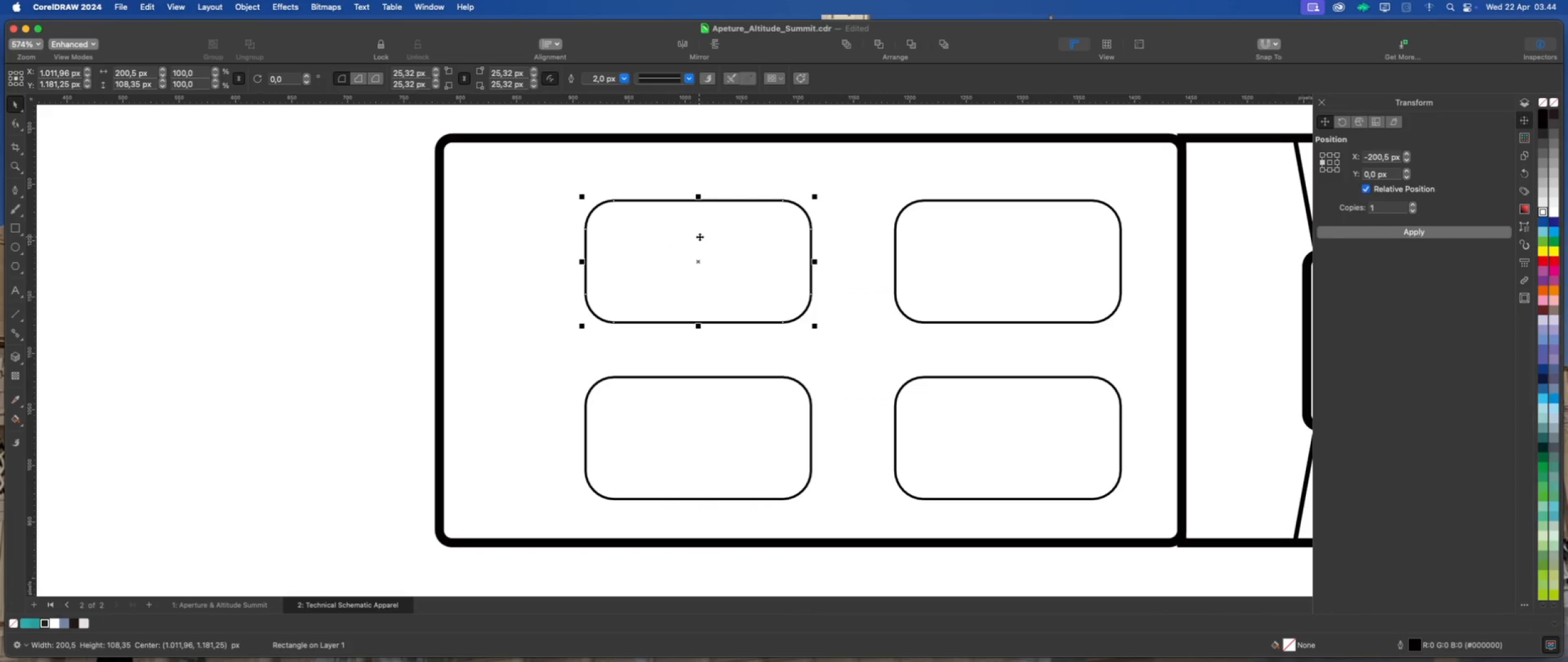 
scroll: coordinate [673, 249], scroll_direction: down, amount: 2.0
 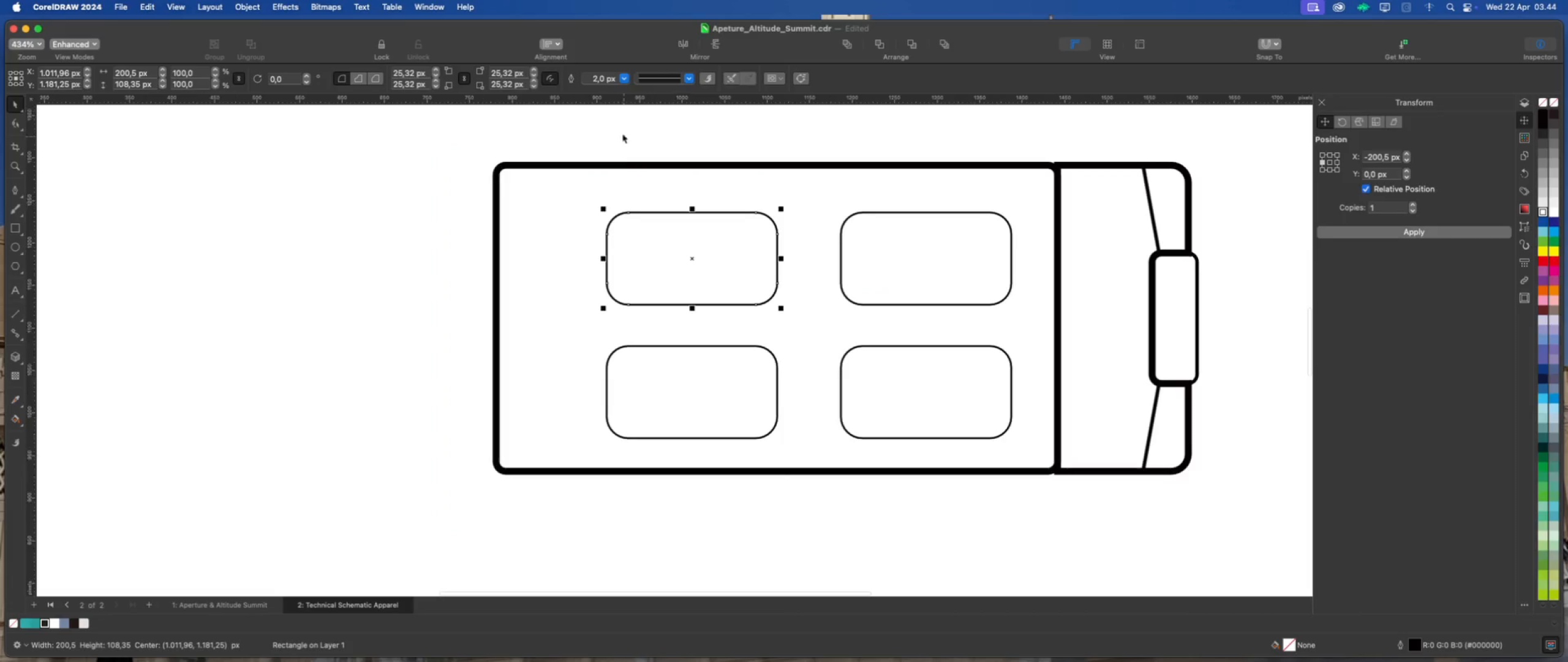 
left_click([622, 131])
 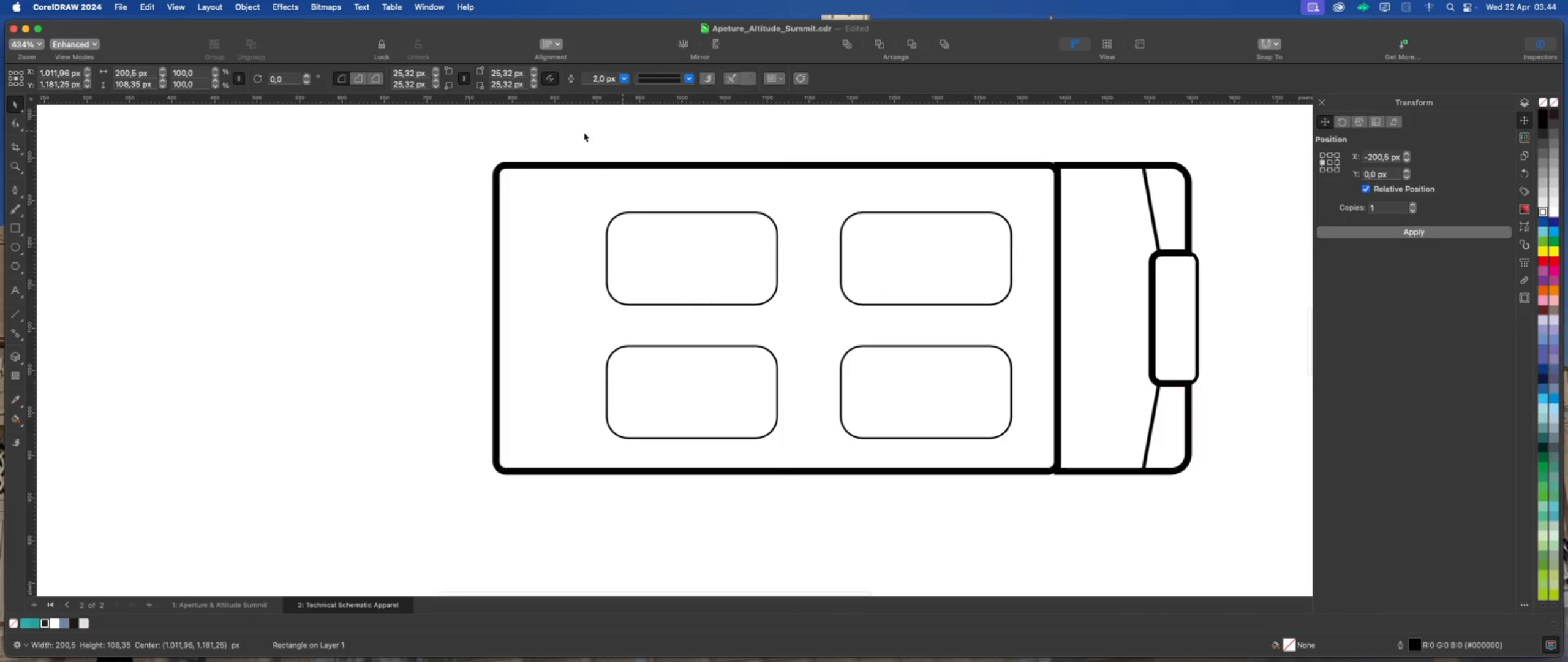 
left_click_drag(start_coordinate=[582, 132], to_coordinate=[817, 518])
 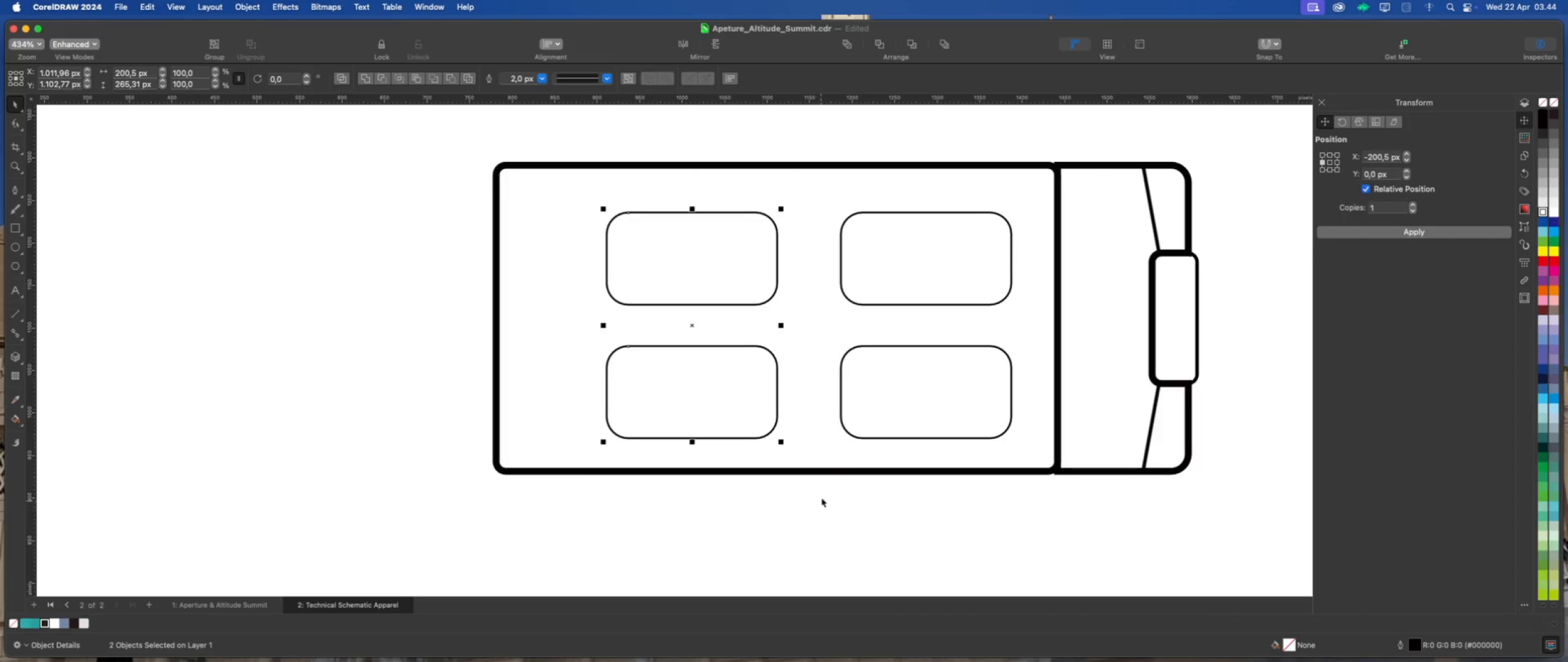 
key(Delete)
 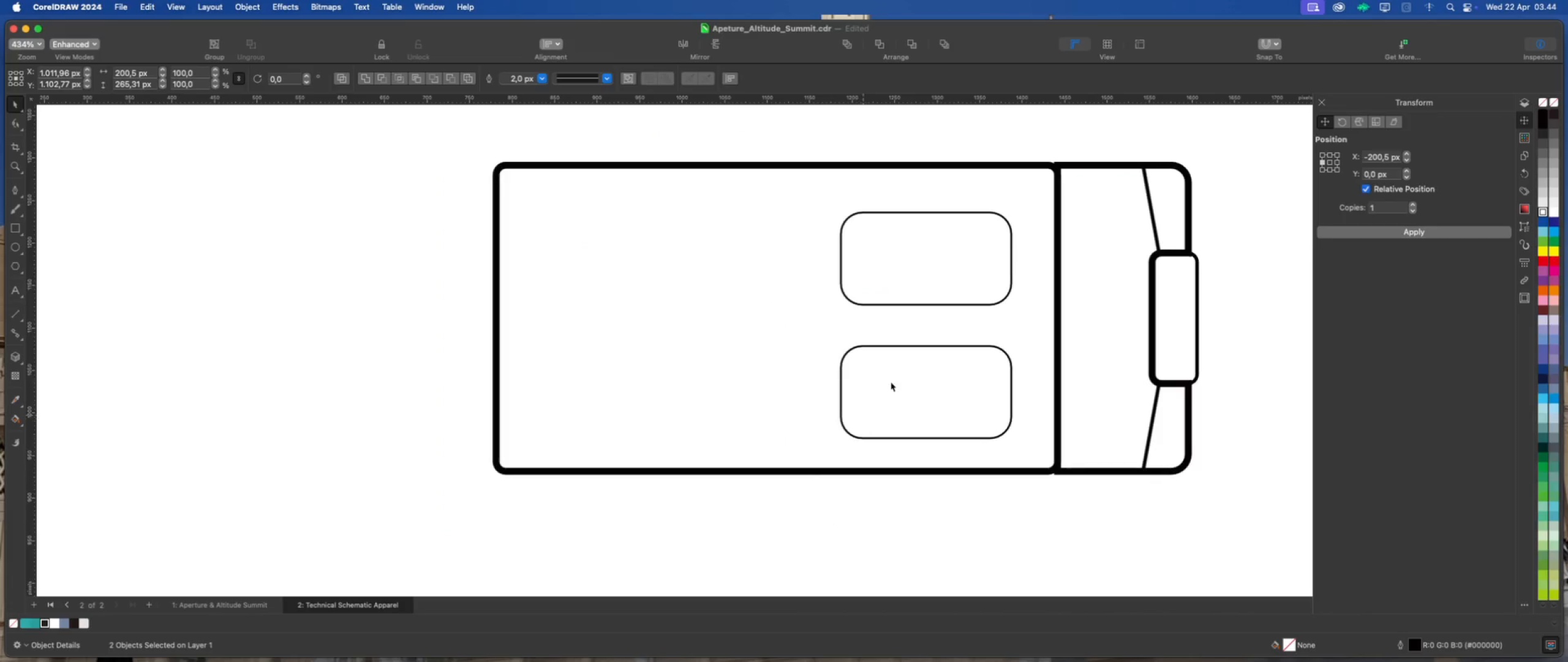 
left_click([892, 381])
 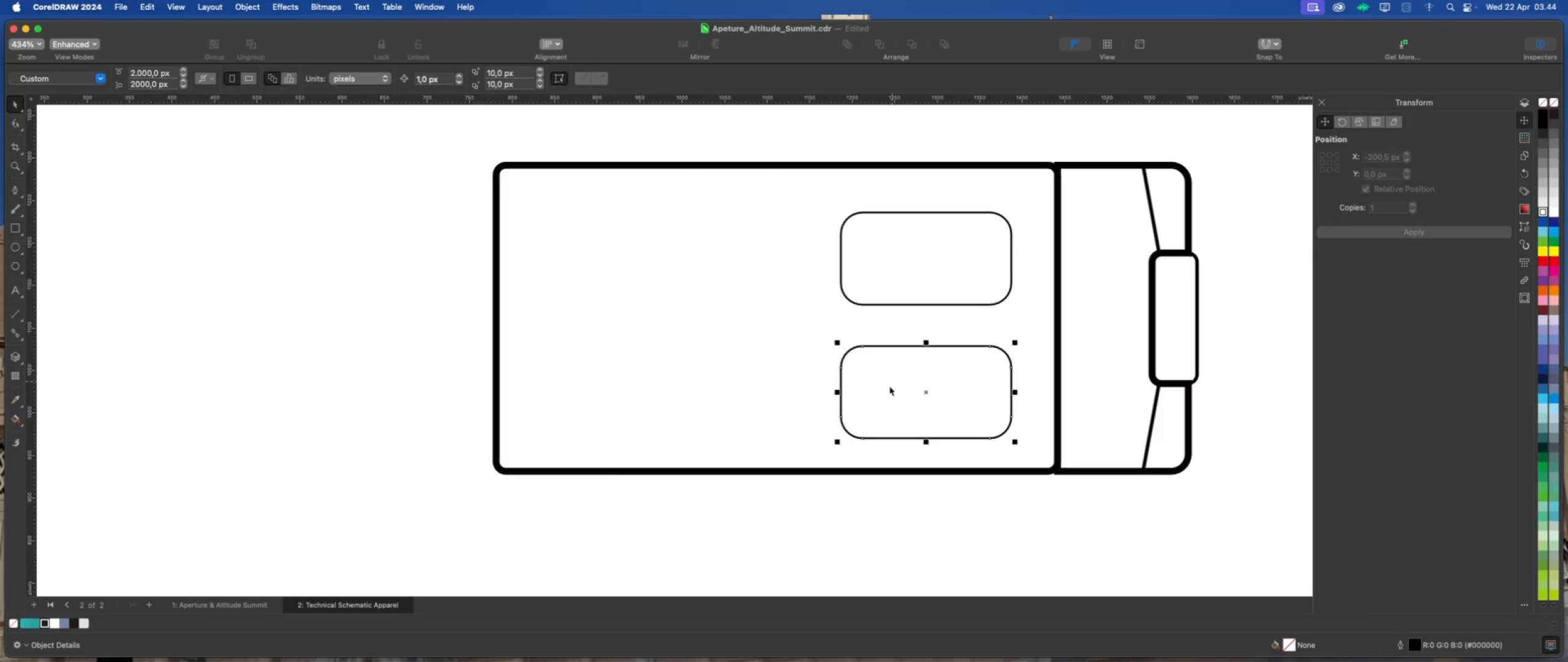 
key(Delete)
 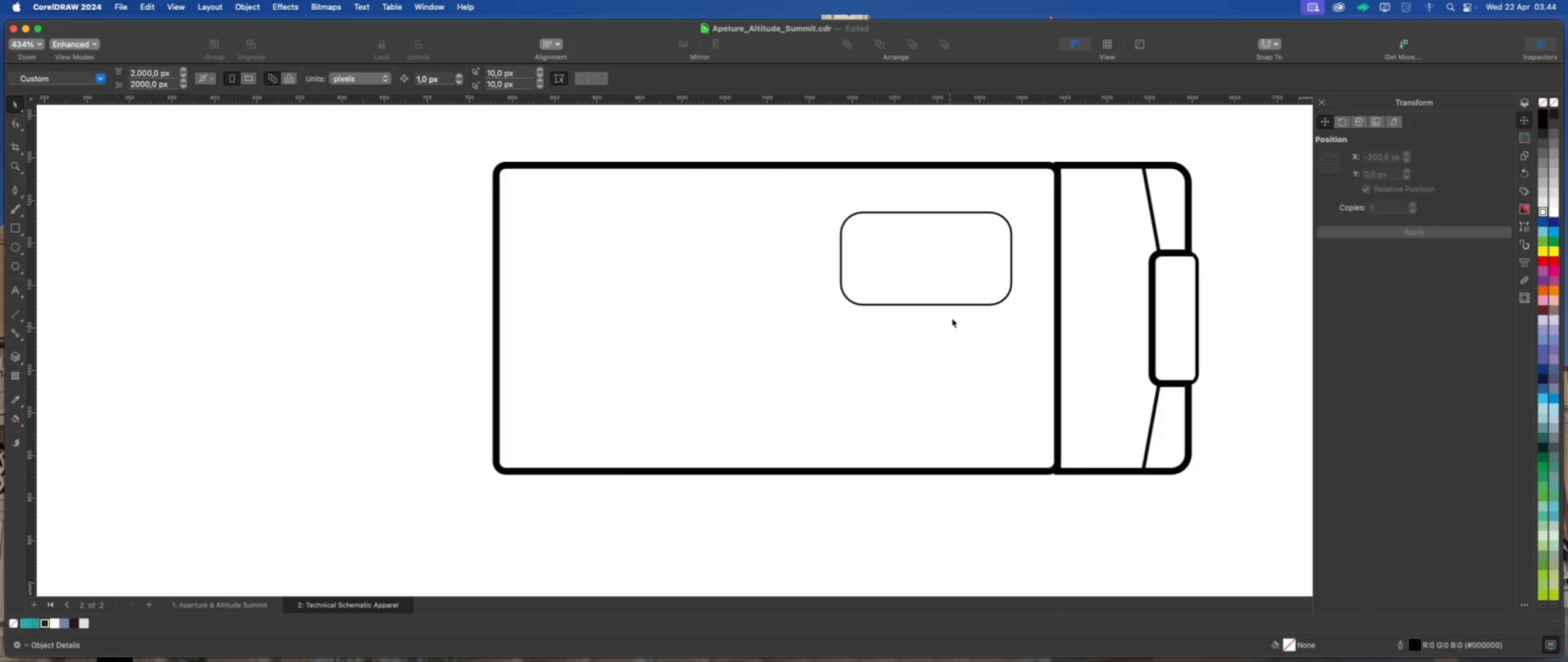 
scroll: coordinate [987, 243], scroll_direction: up, amount: 7.0
 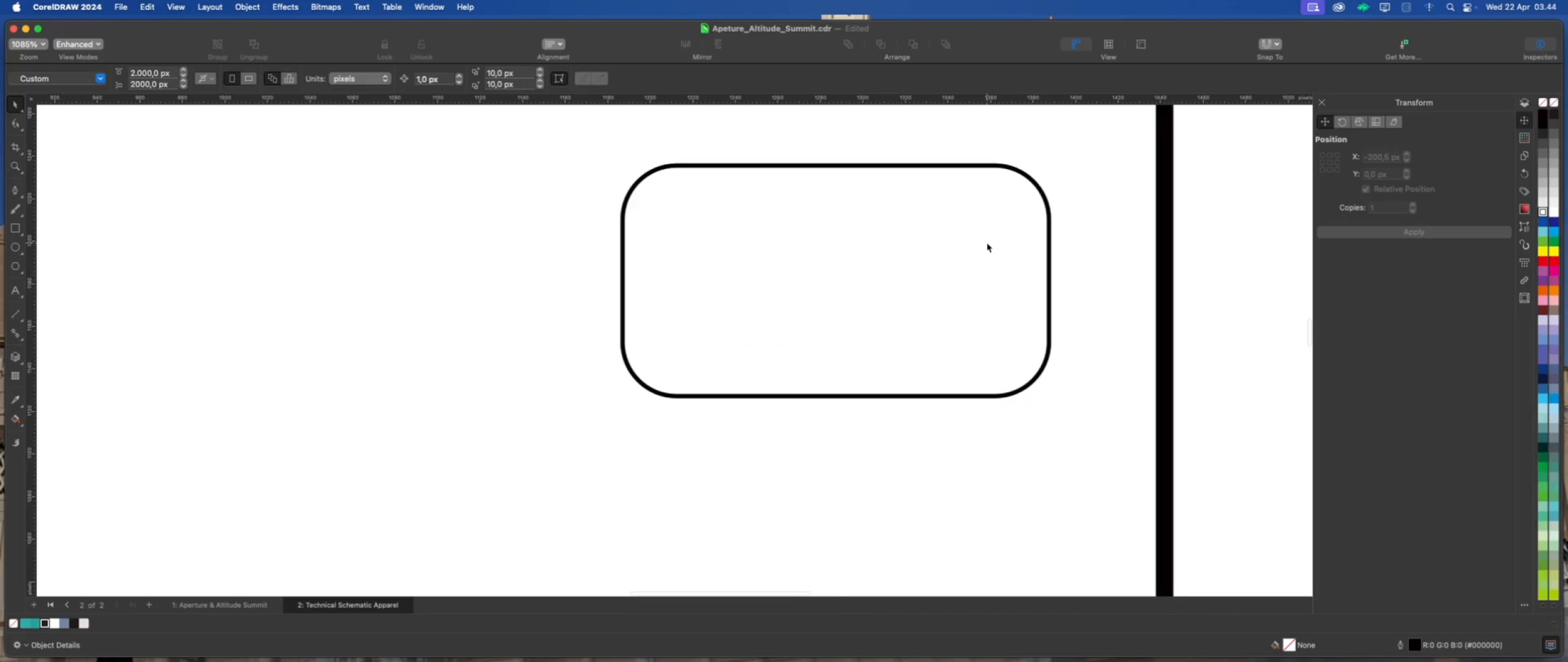 
scroll: coordinate [88, 224], scroll_direction: down, amount: 4.0
 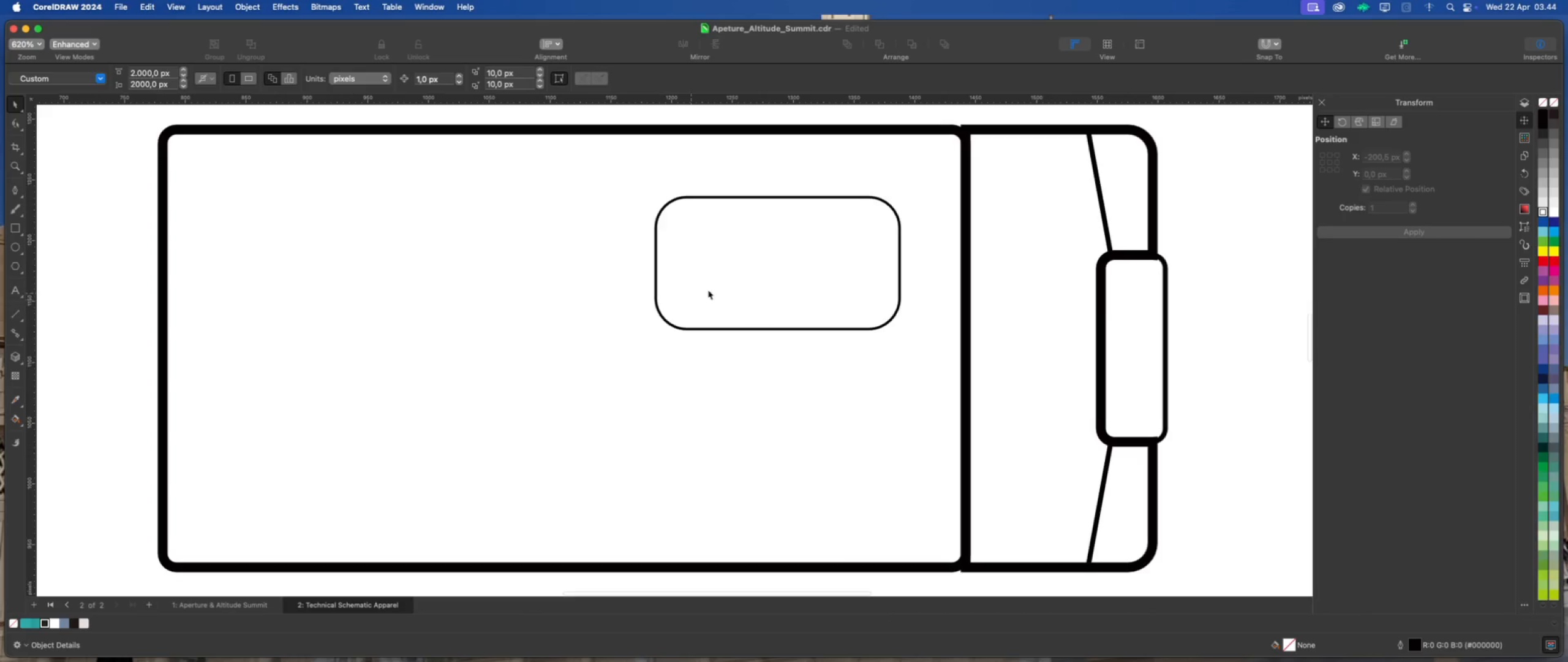 
left_click([758, 273])
 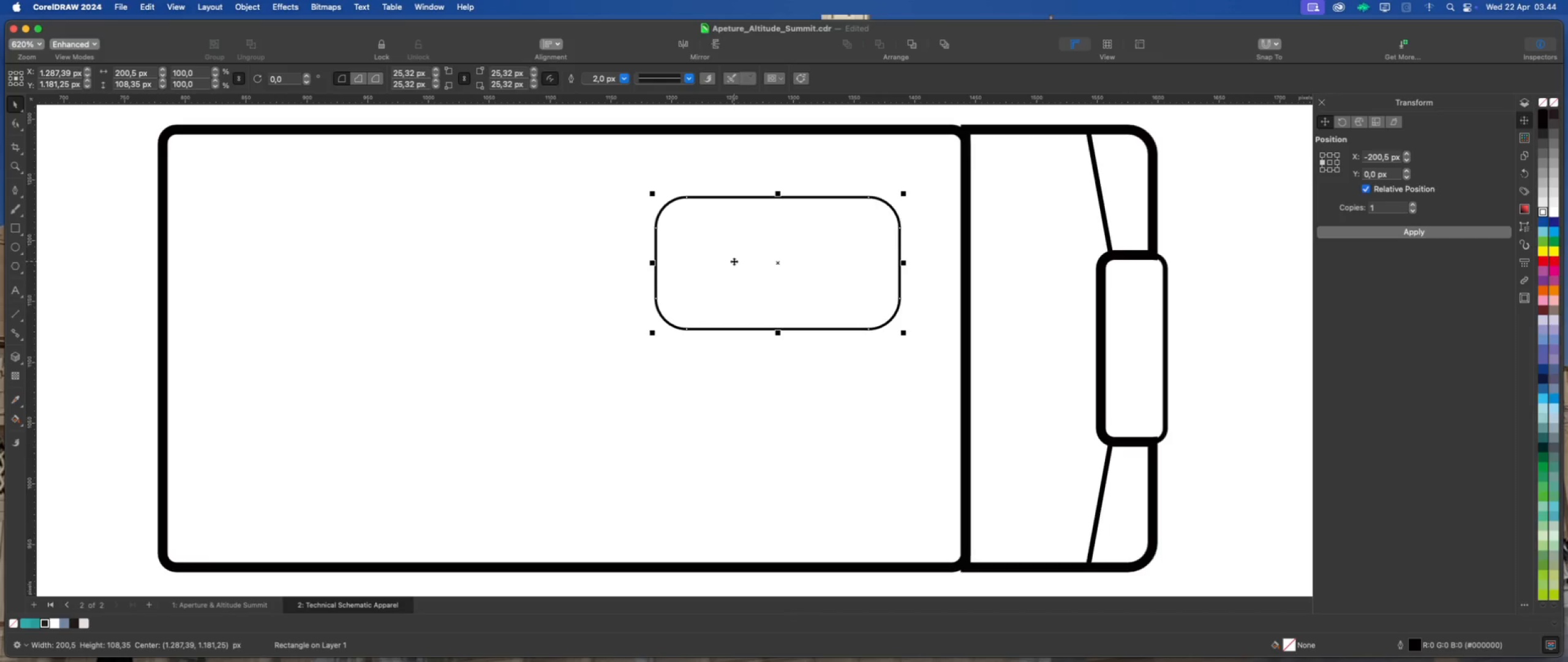 
wait(5.48)
 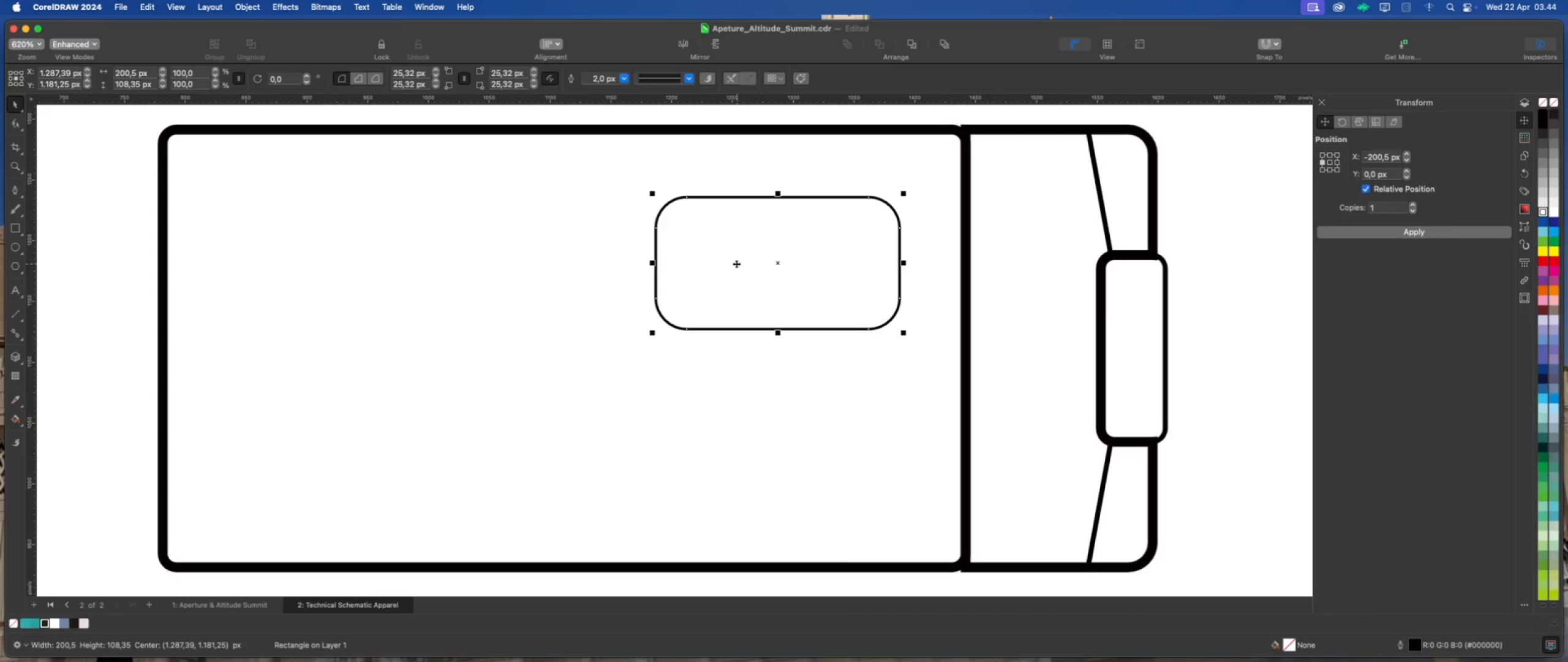 
left_click([641, 116])
 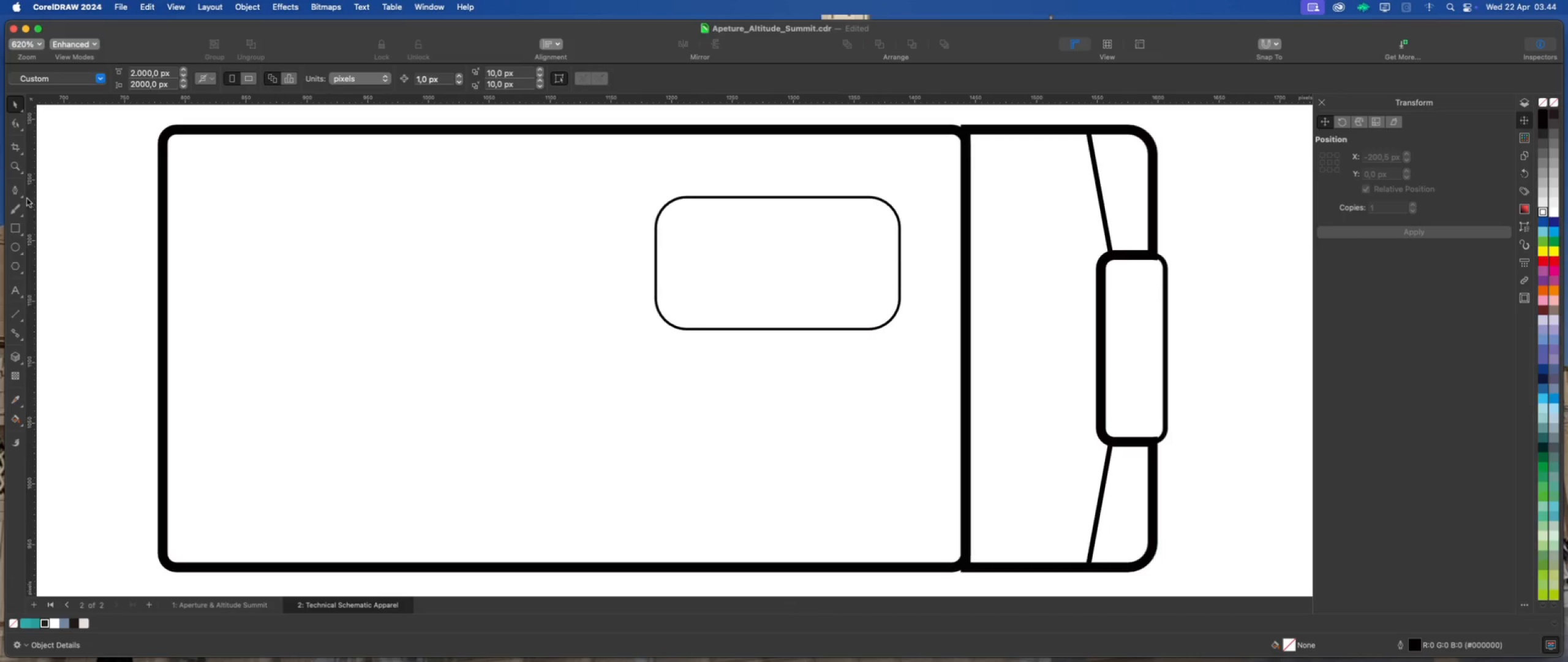 
left_click([18, 188])
 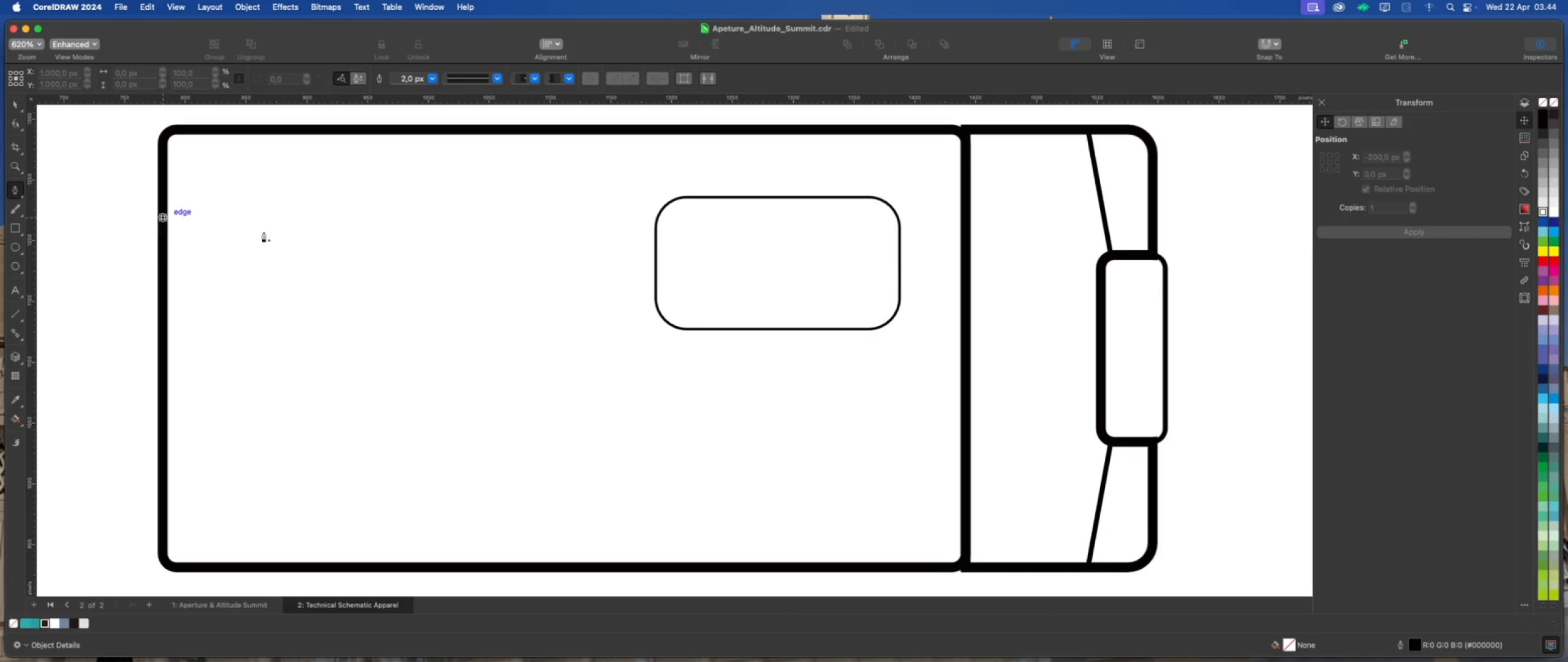 
scroll: coordinate [676, 286], scroll_direction: up, amount: 2.0
 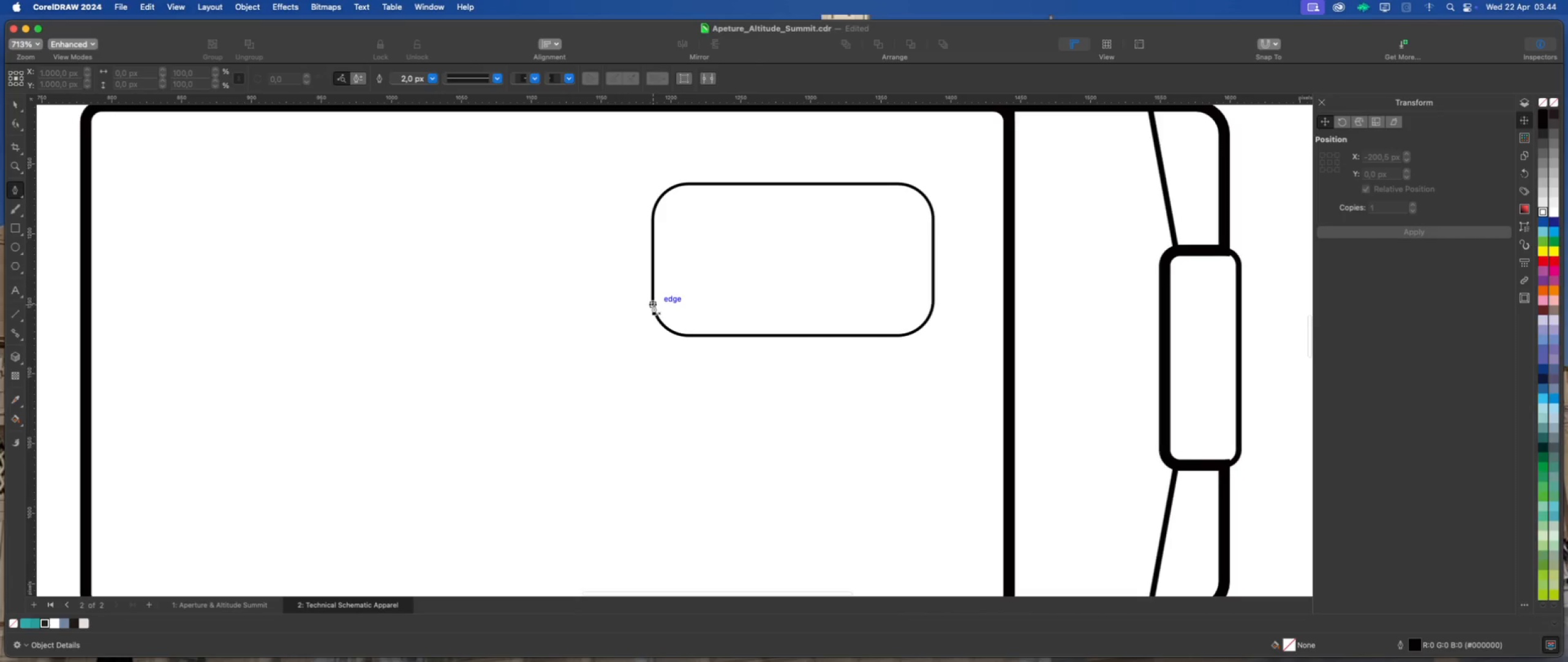 
left_click([654, 305])
 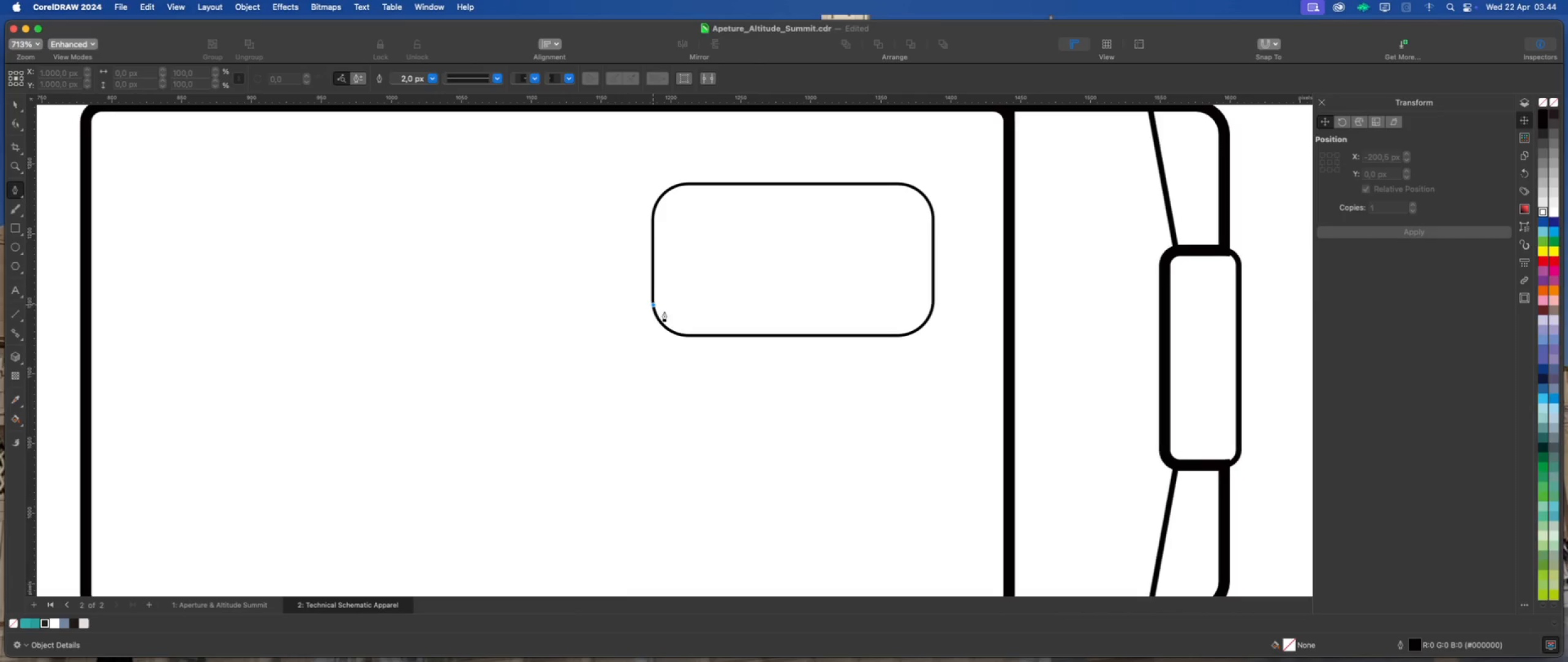 
hold_key(key=ShiftLeft, duration=3.81)
left_click([684, 334])
 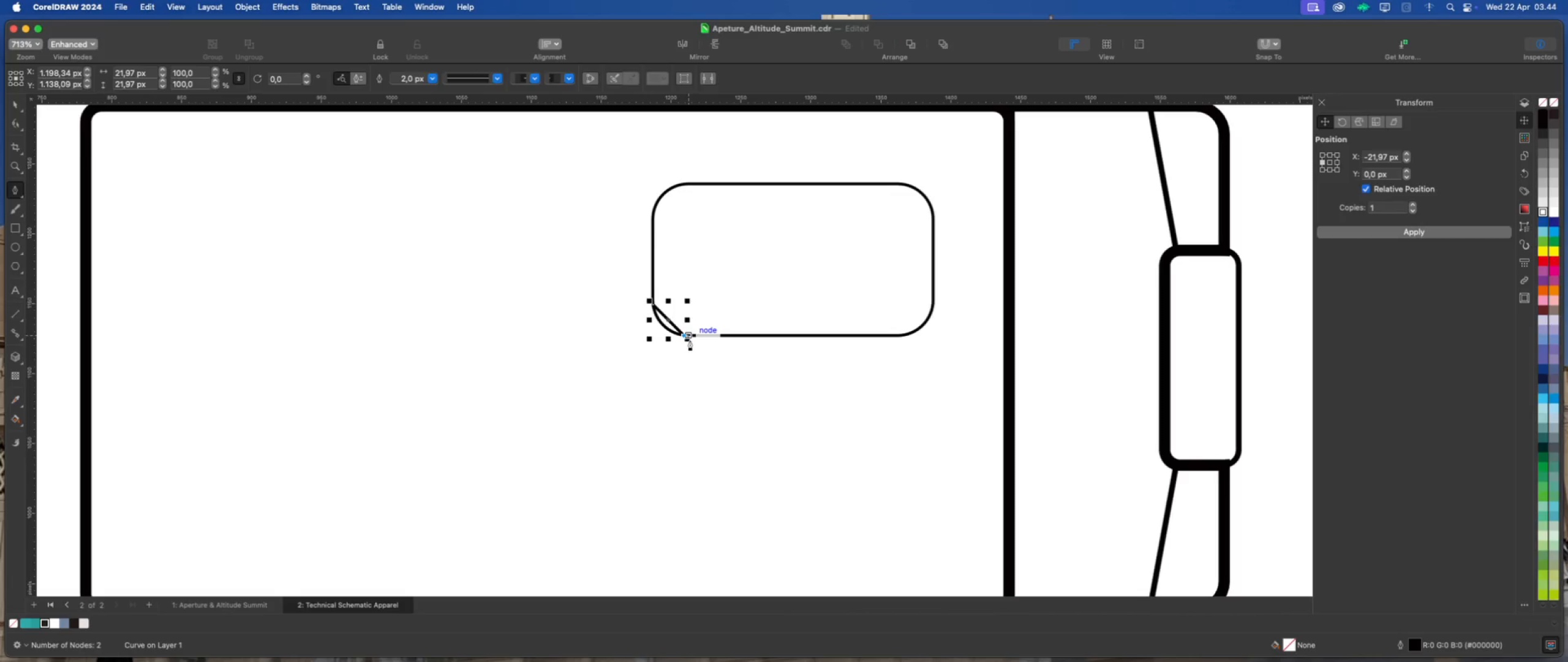 
key(Escape)
 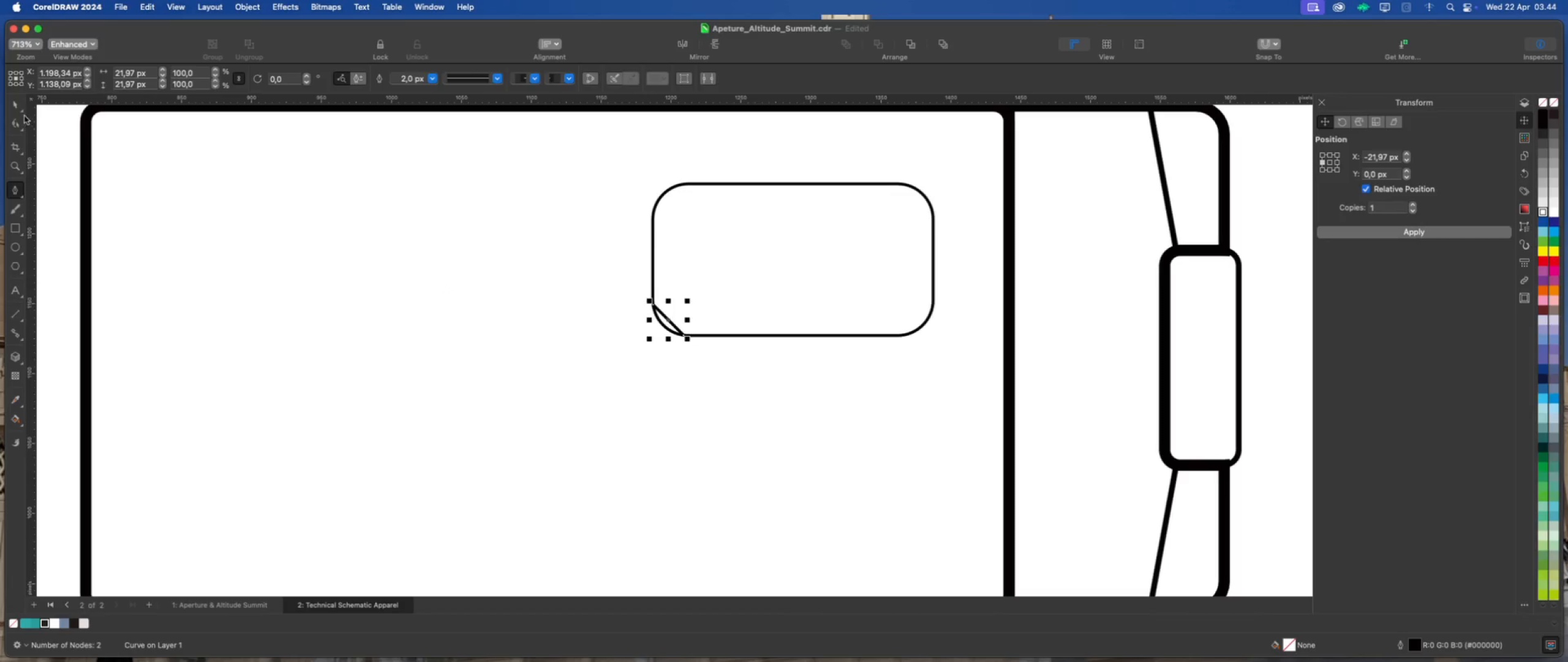 
left_click([20, 108])
 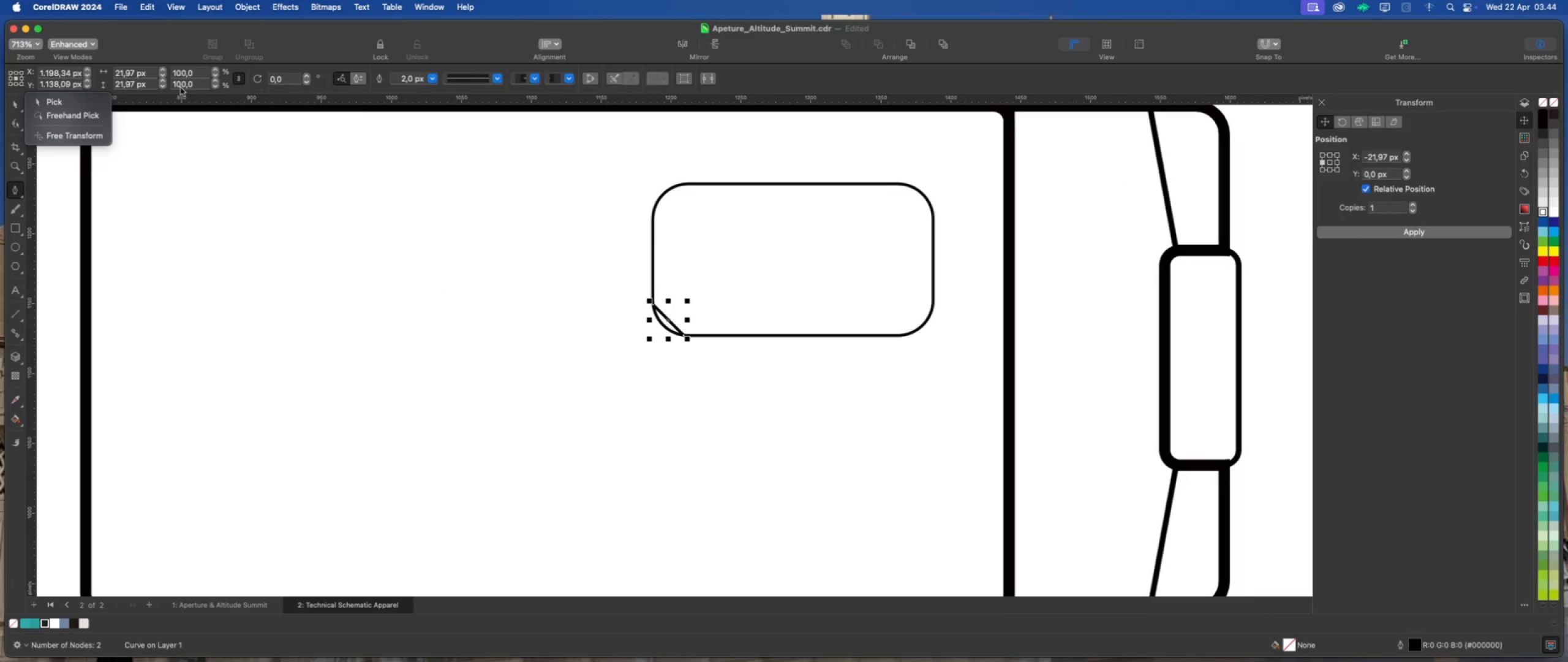 
left_click([70, 103])
 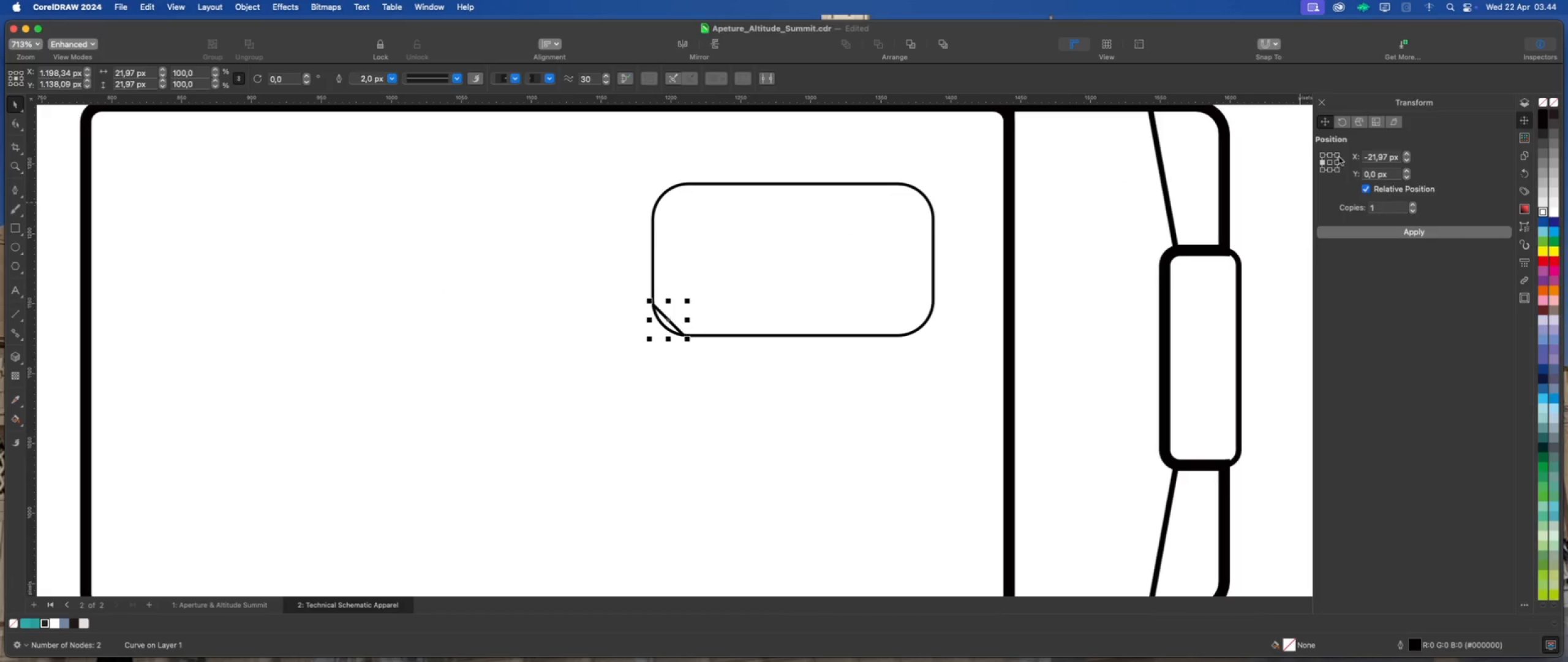 
left_click([1337, 156])
 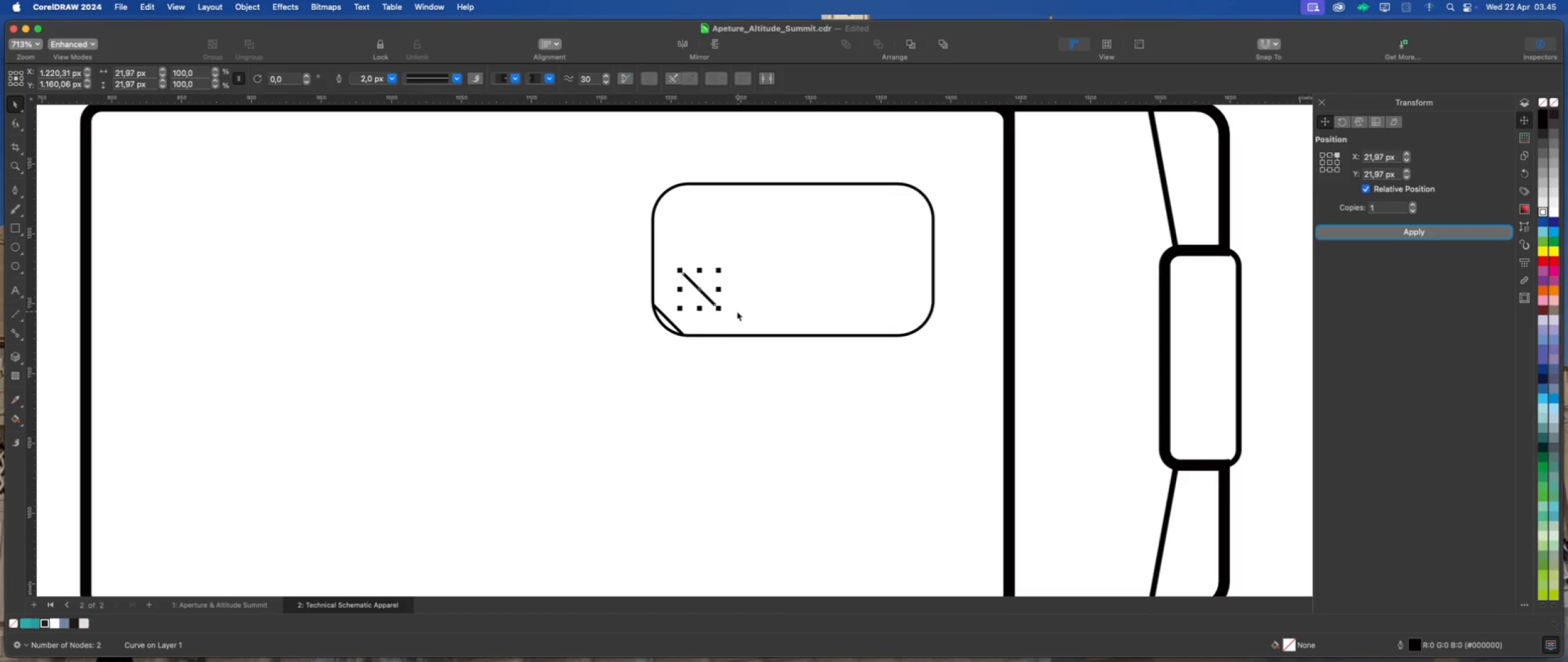 
left_click_drag(start_coordinate=[720, 310], to_coordinate=[783, 338])
 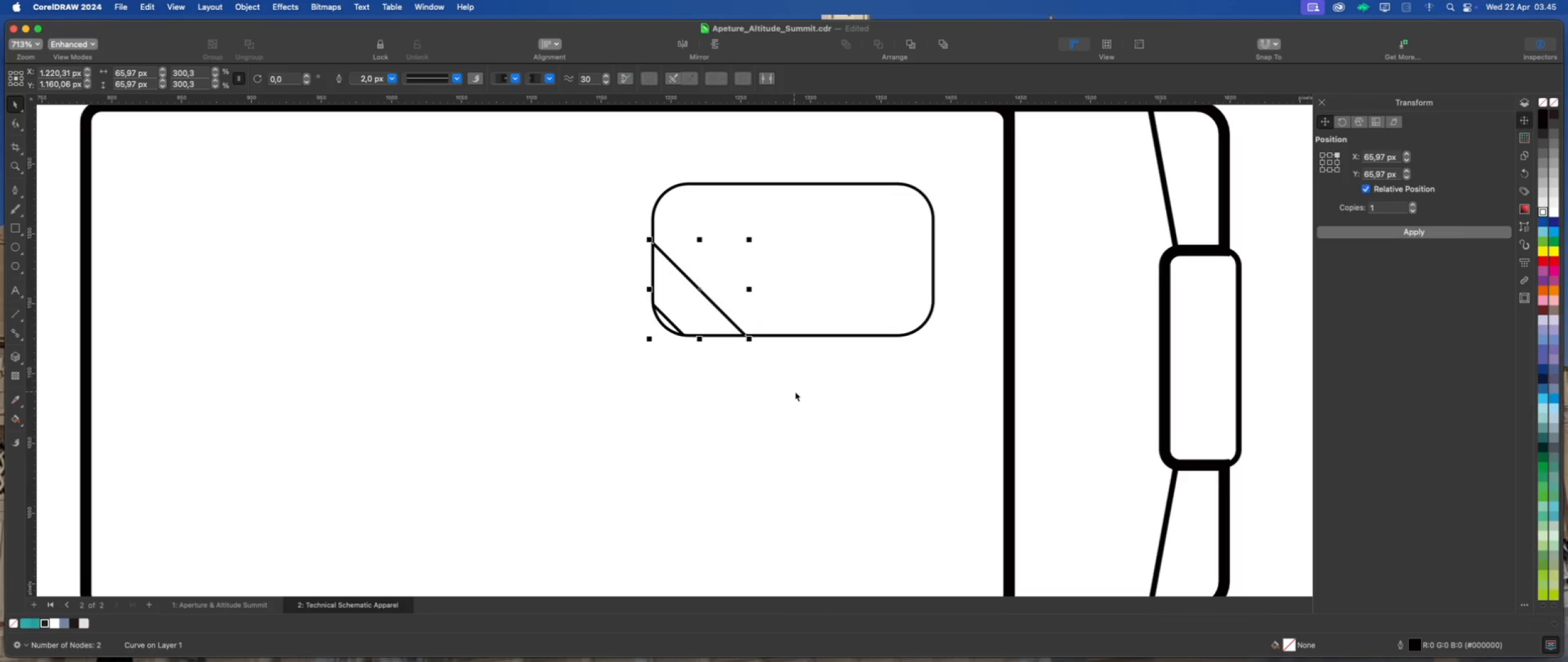 
hold_key(key=ShiftLeft, duration=5.68)
 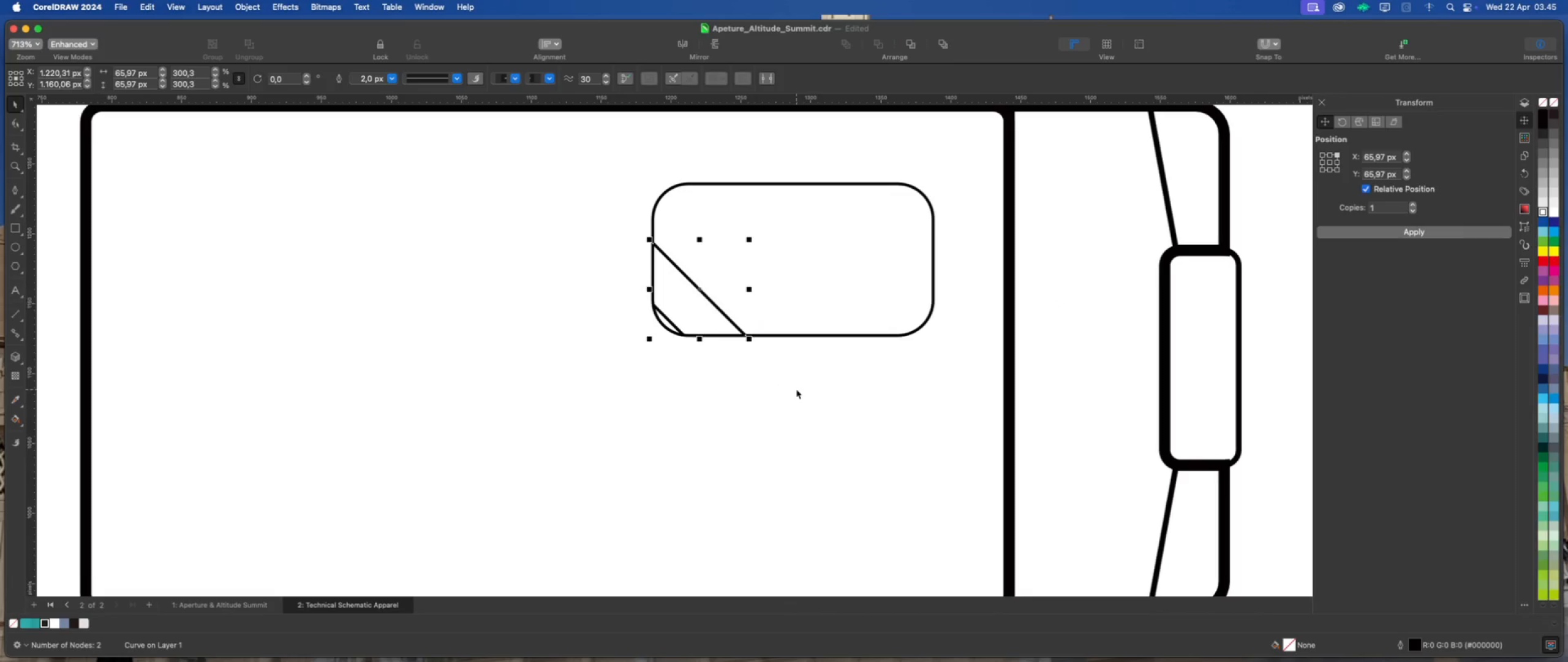 
key(Meta+D)
 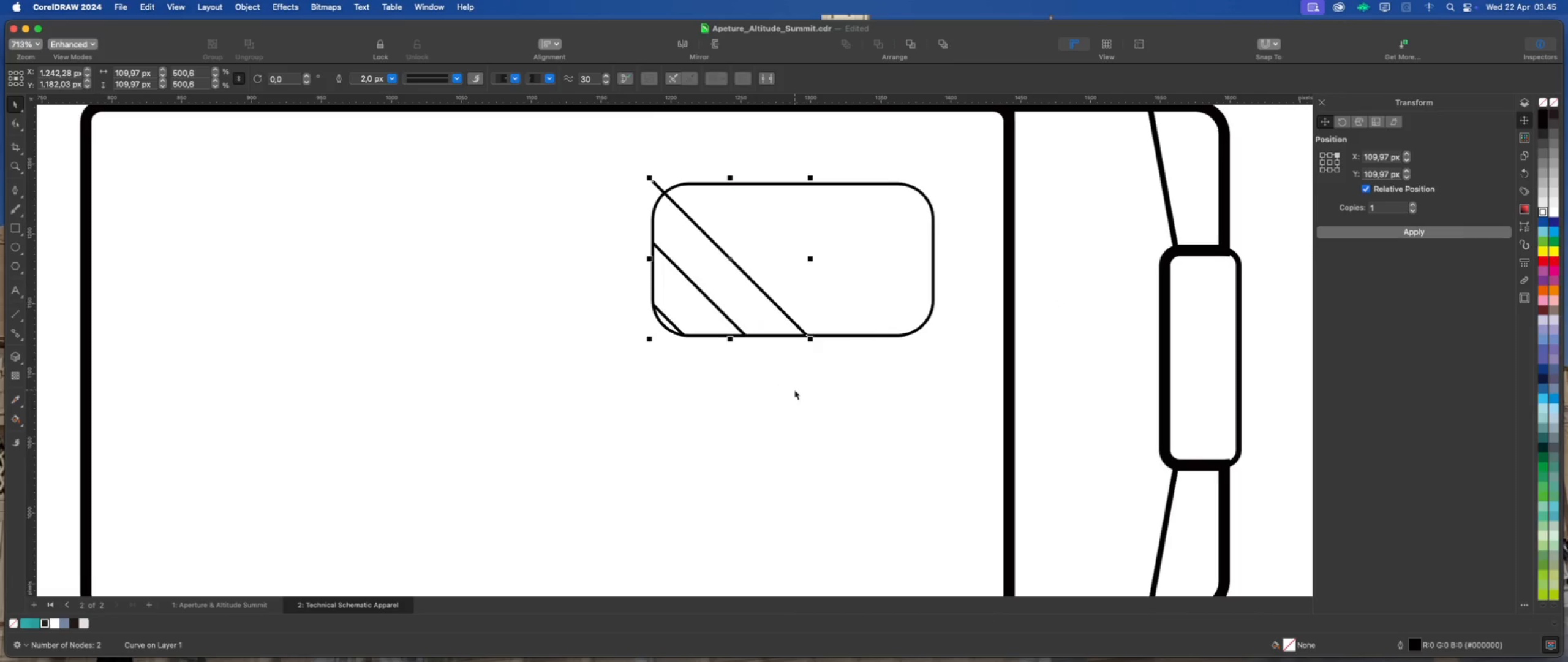 
key(Meta+D)
 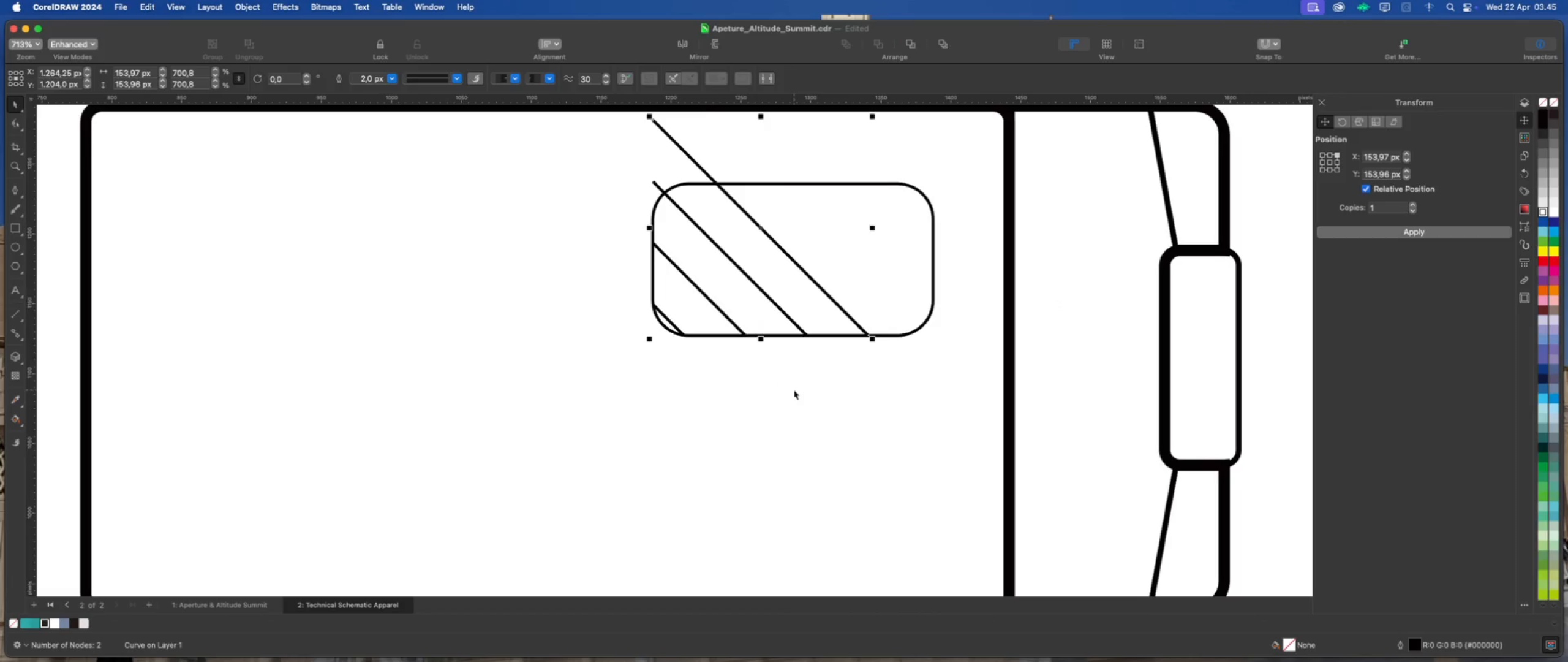 
key(Meta+D)
 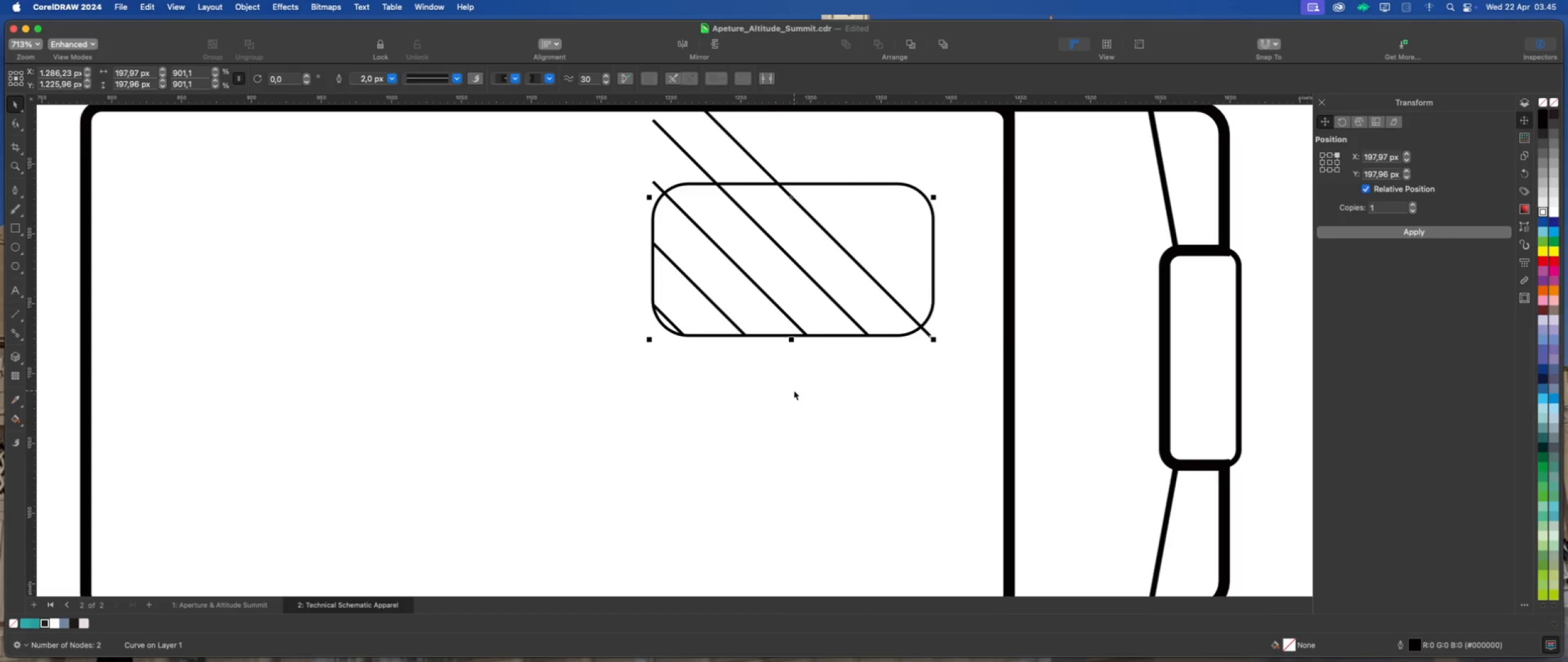 
key(Meta+D)
 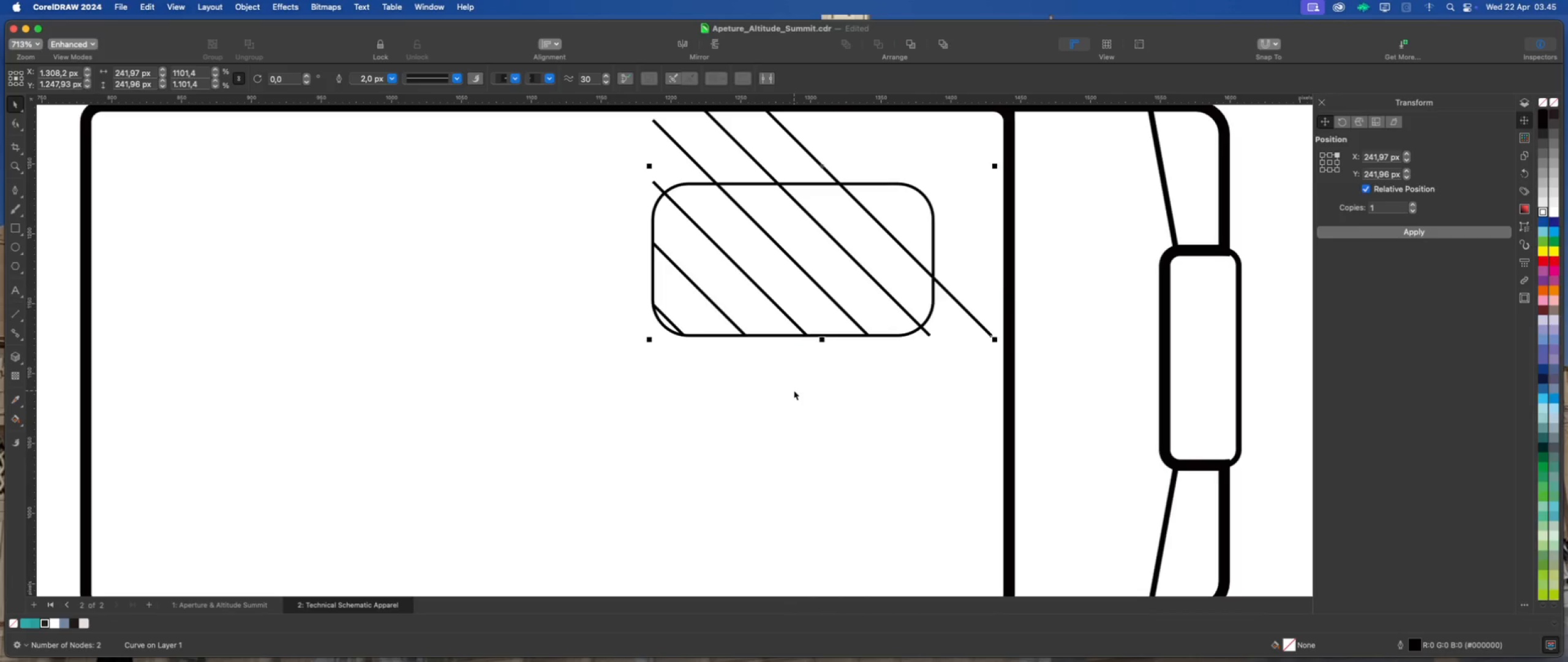 
key(Meta+D)
 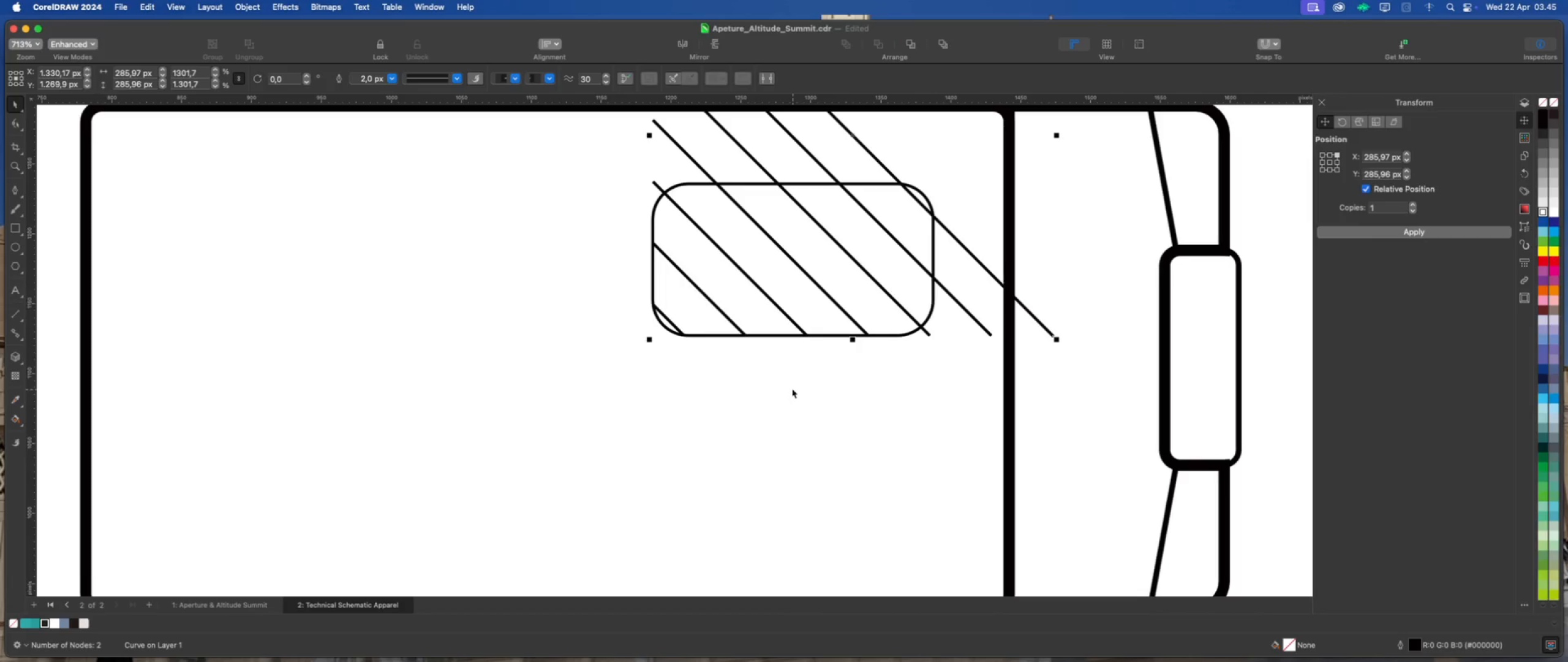 
scroll: coordinate [791, 389], scroll_direction: down, amount: 2.0
 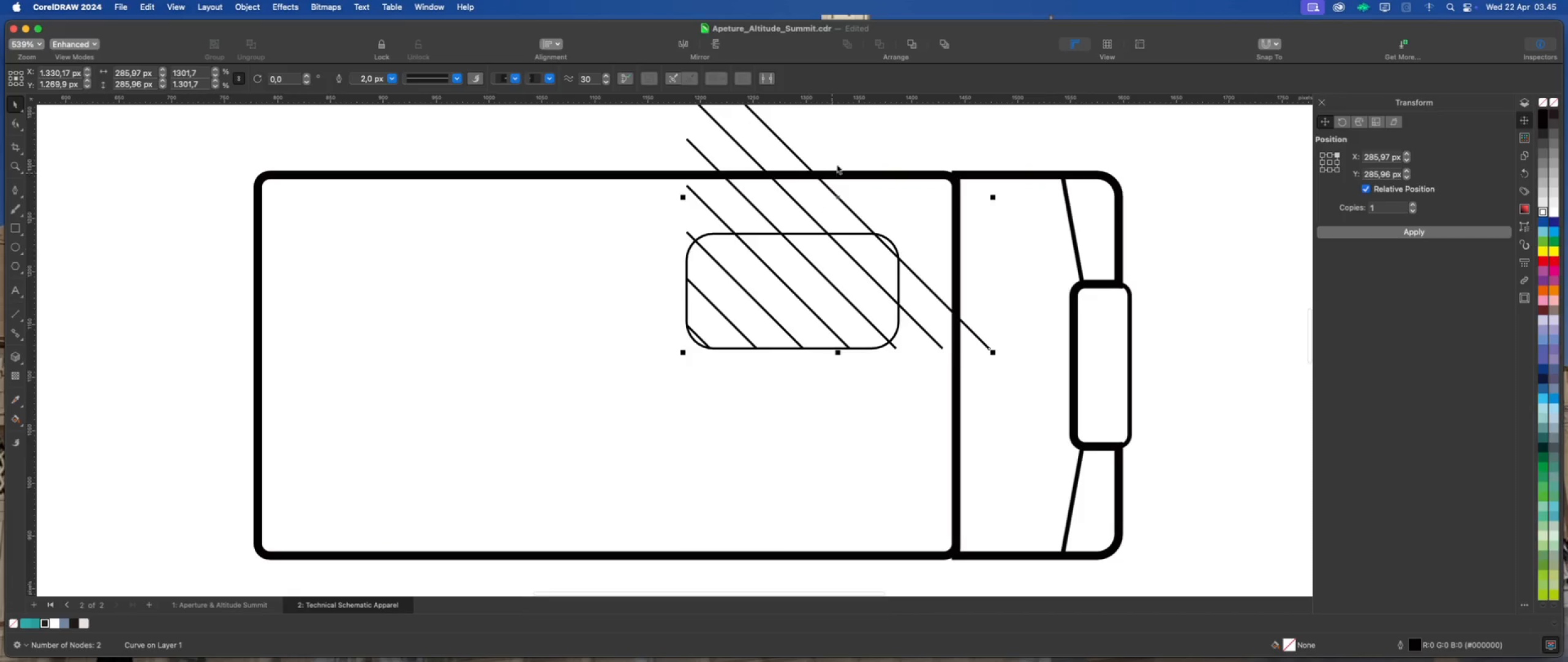 
left_click([849, 142])
 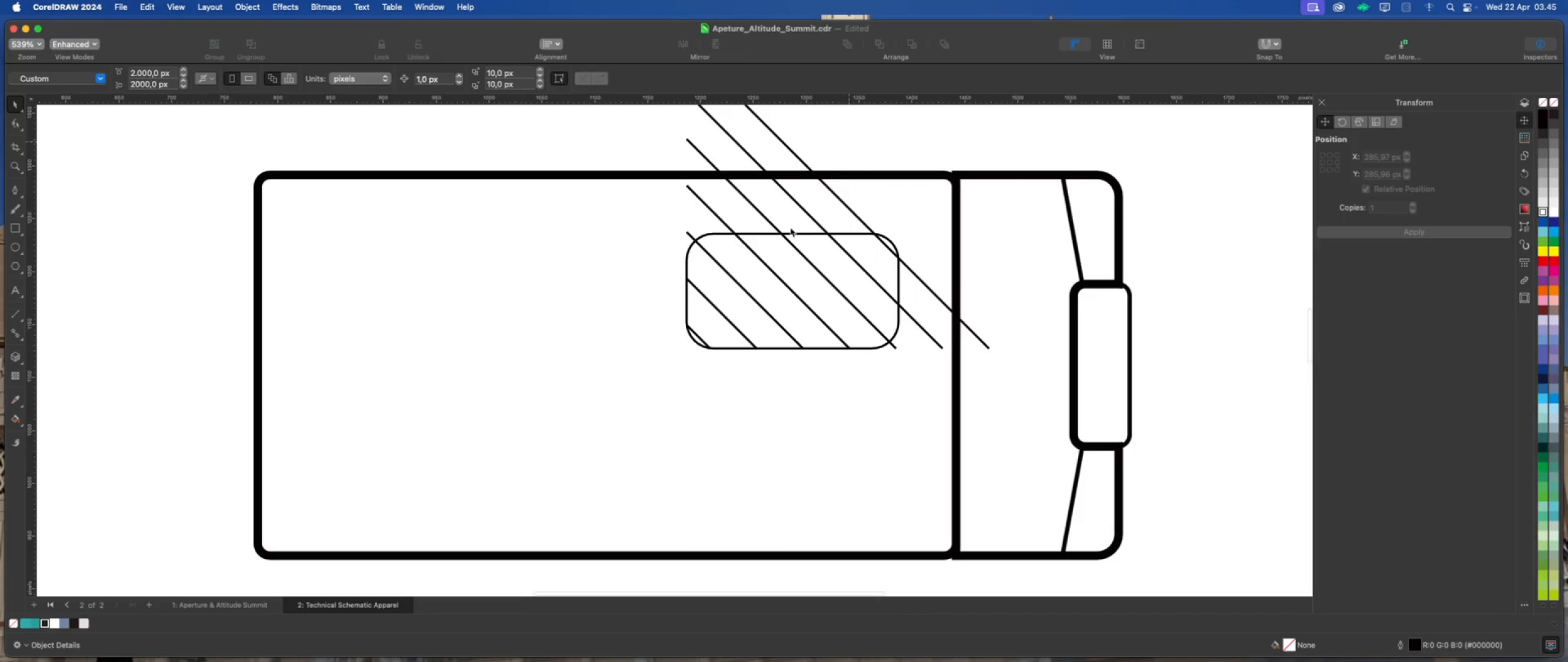 
scroll: coordinate [788, 224], scroll_direction: up, amount: 2.0
 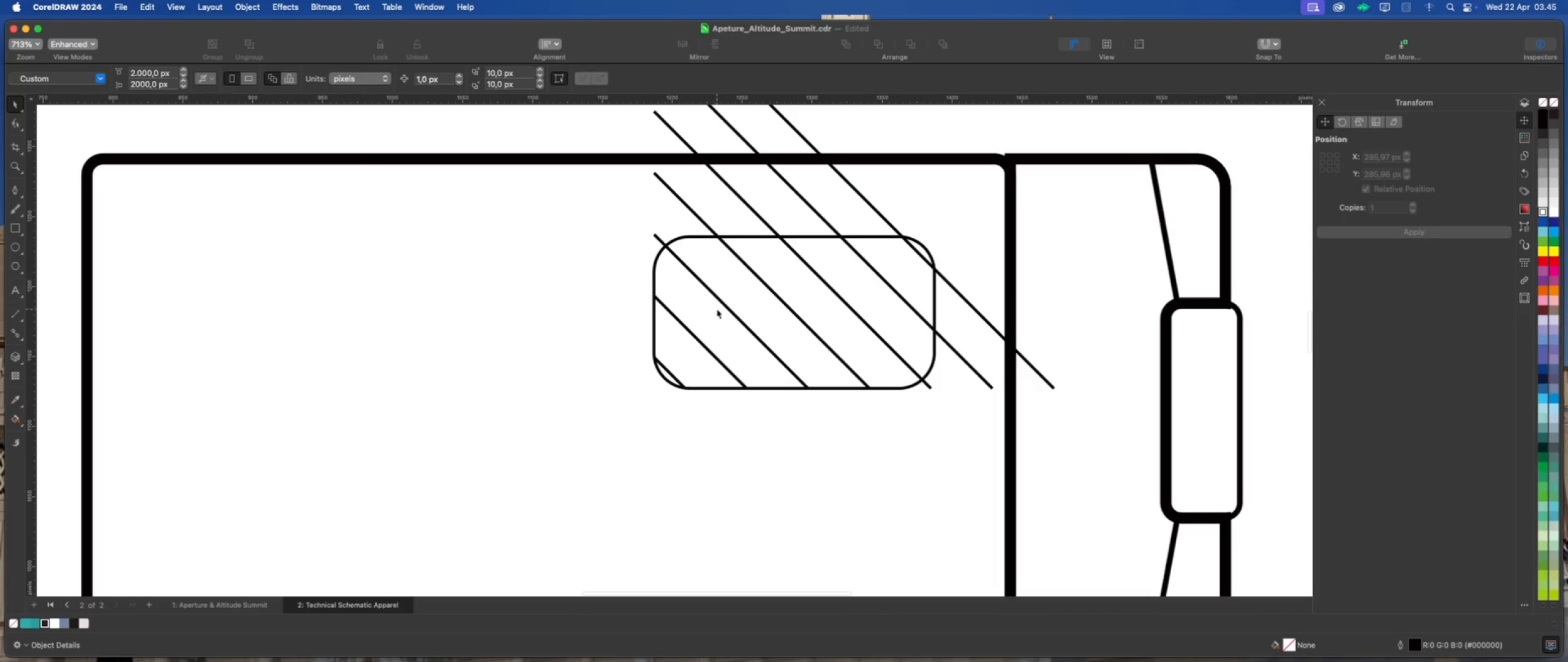 
scroll: coordinate [717, 309], scroll_direction: down, amount: 2.0
 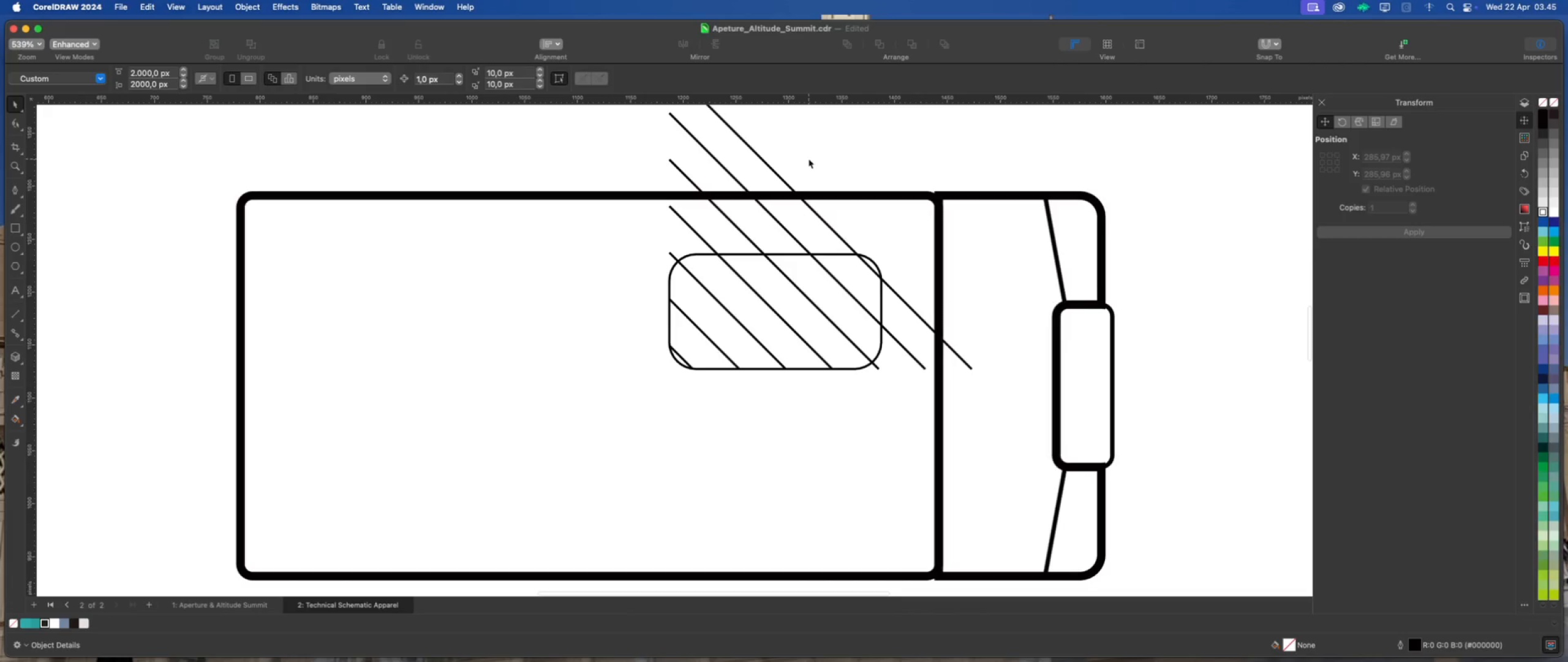 
hold_key(key=CommandLeft, duration=0.82)
left_click([809, 159])
 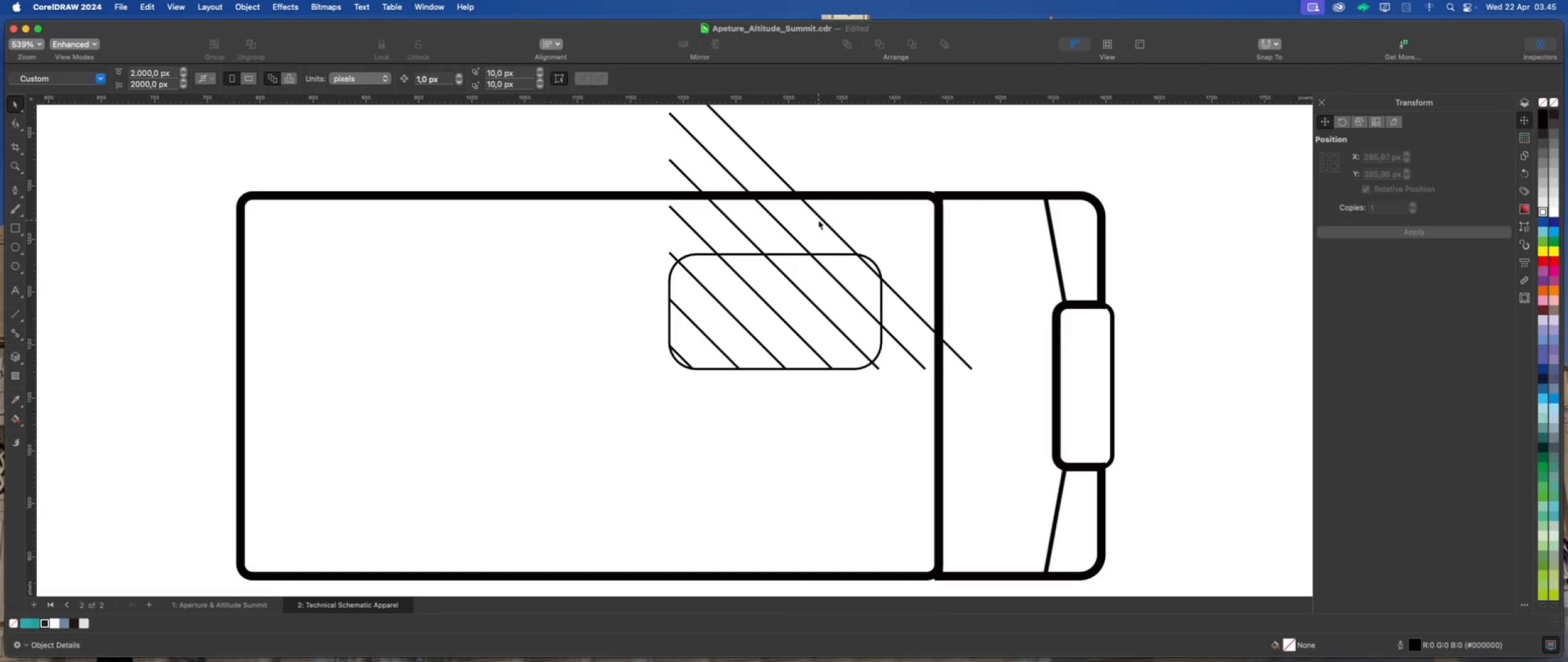 
left_click([821, 219])
 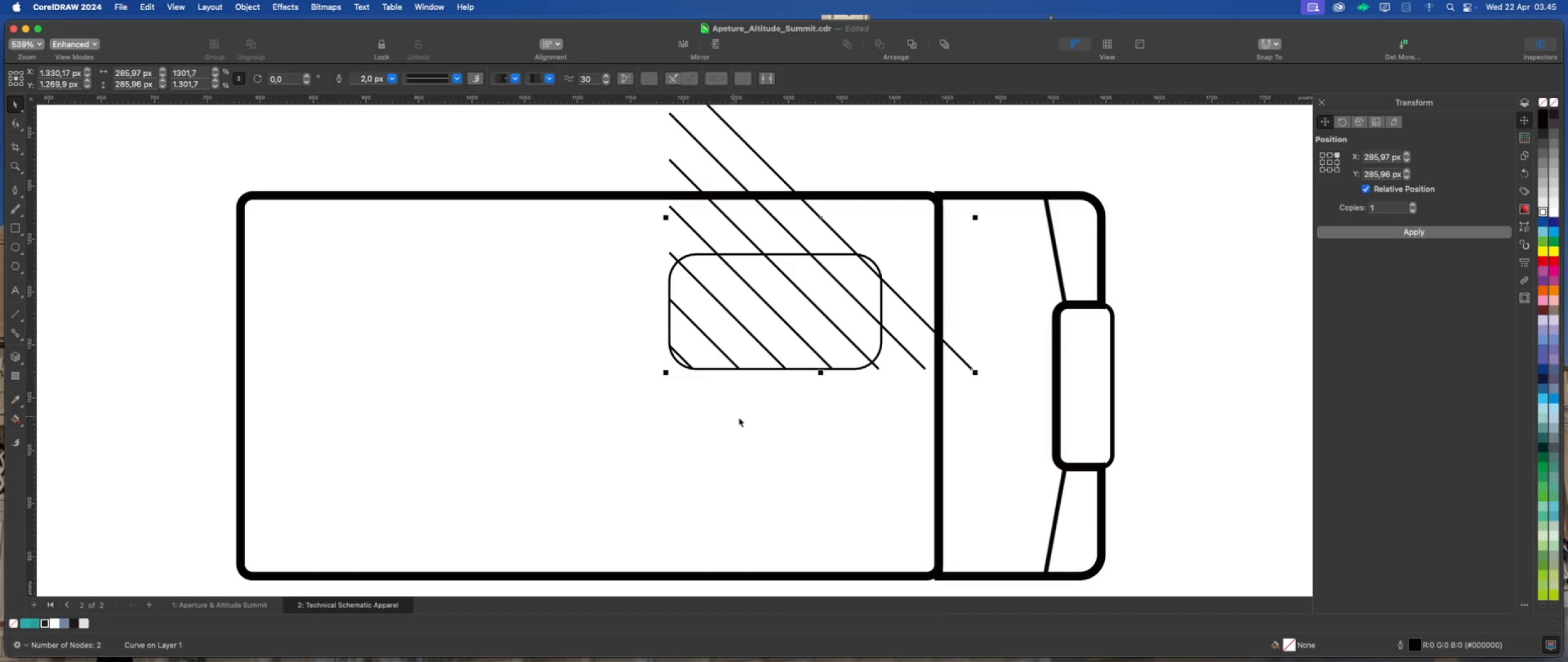 
key(Meta+Z)
 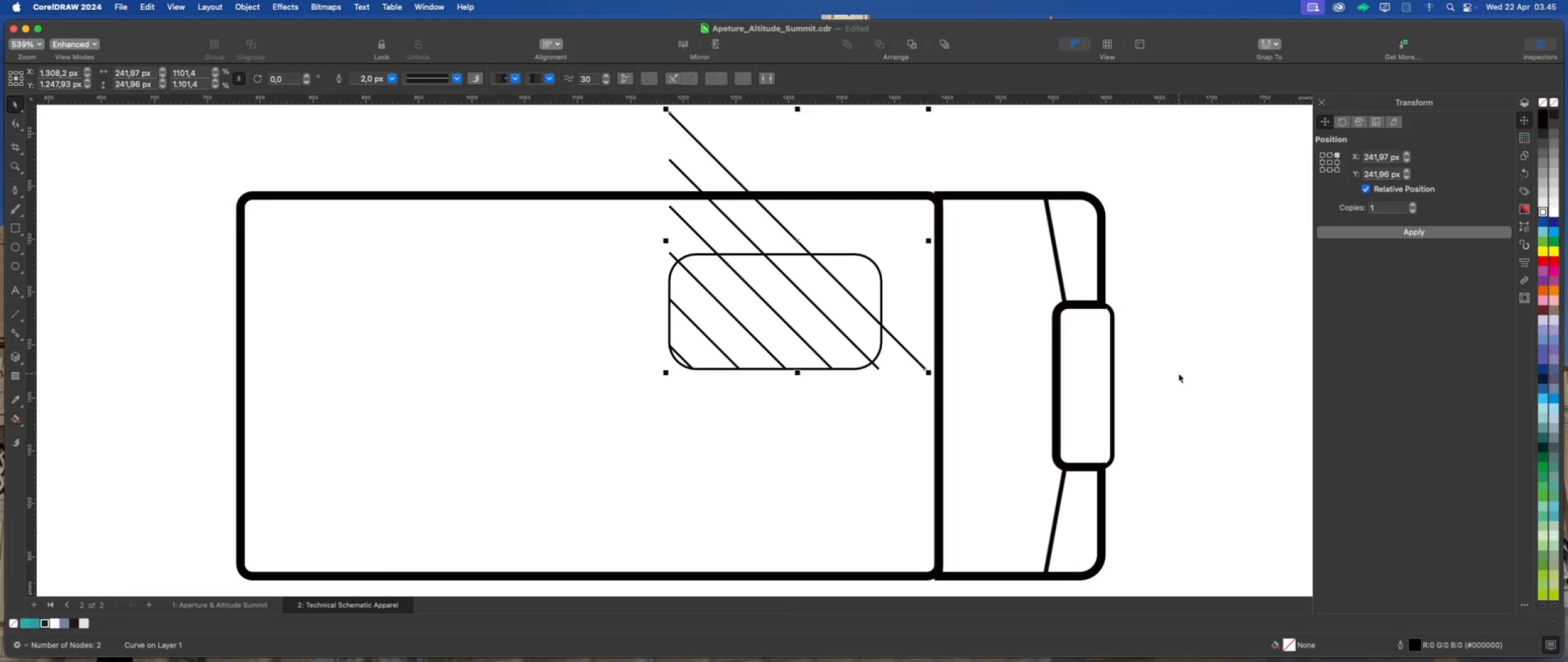 
key(Meta+Z)
 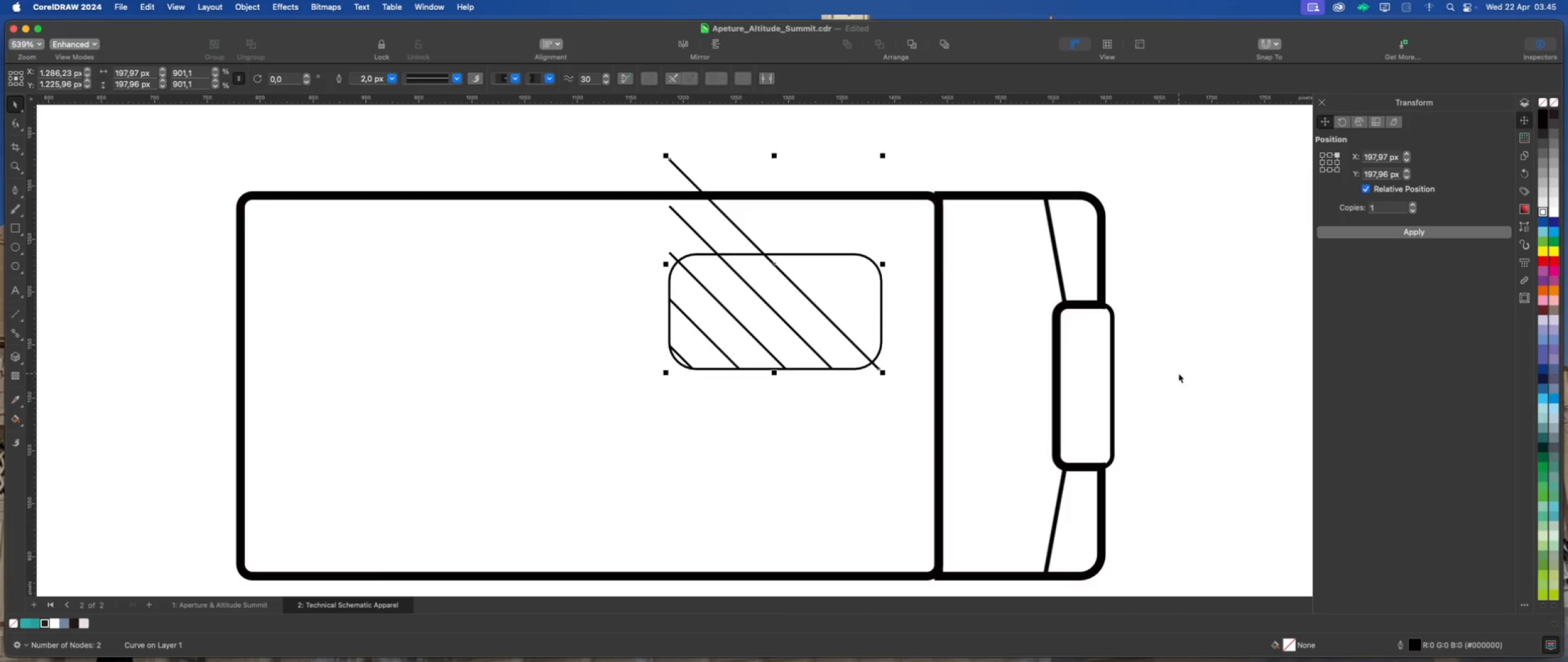 
key(Meta+Z)
 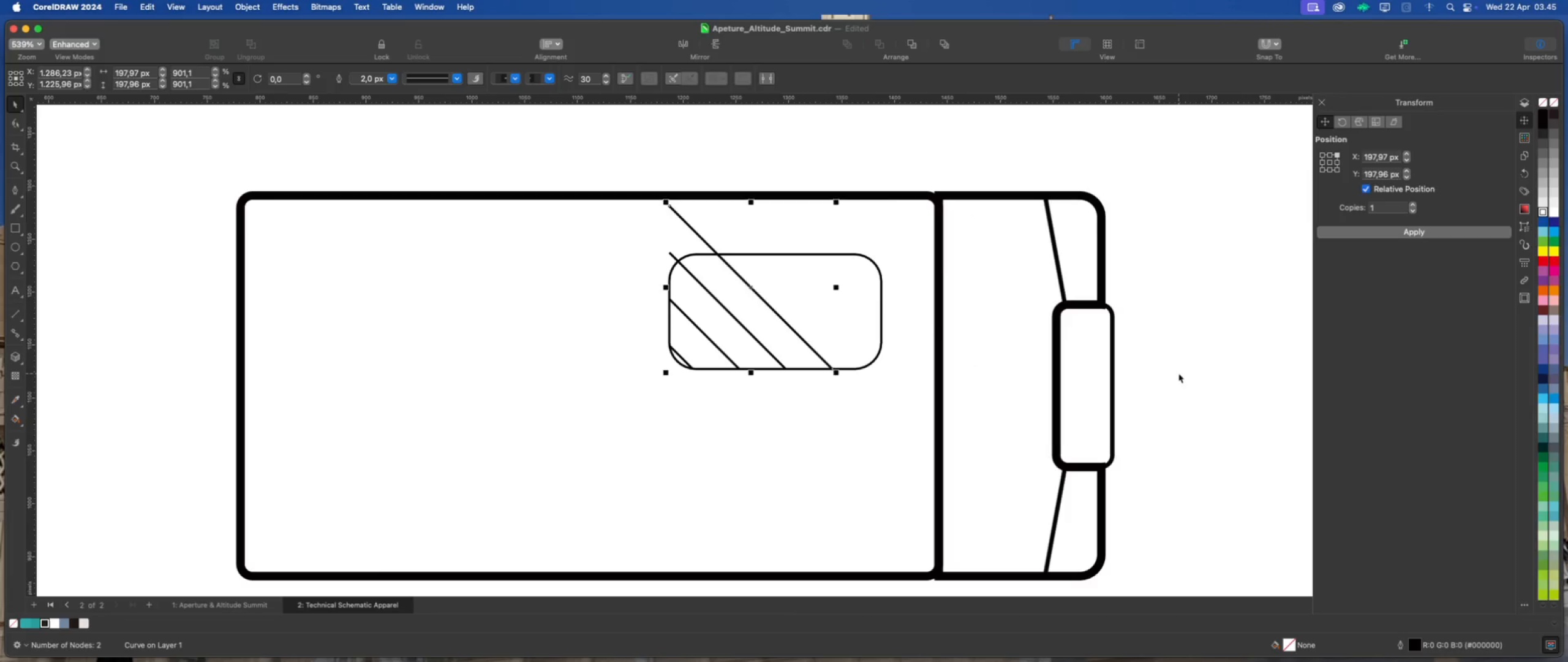 
key(Meta+Z)
 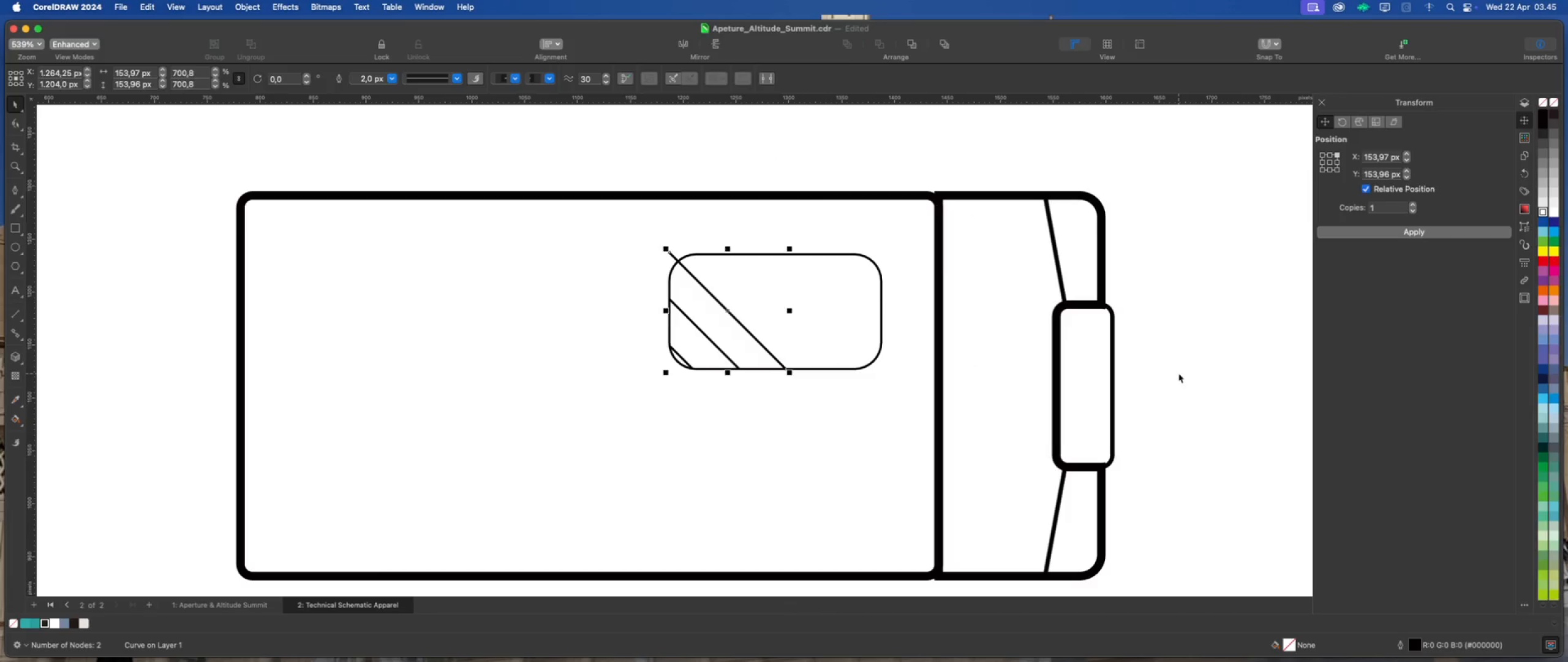 
key(Meta+Z)
 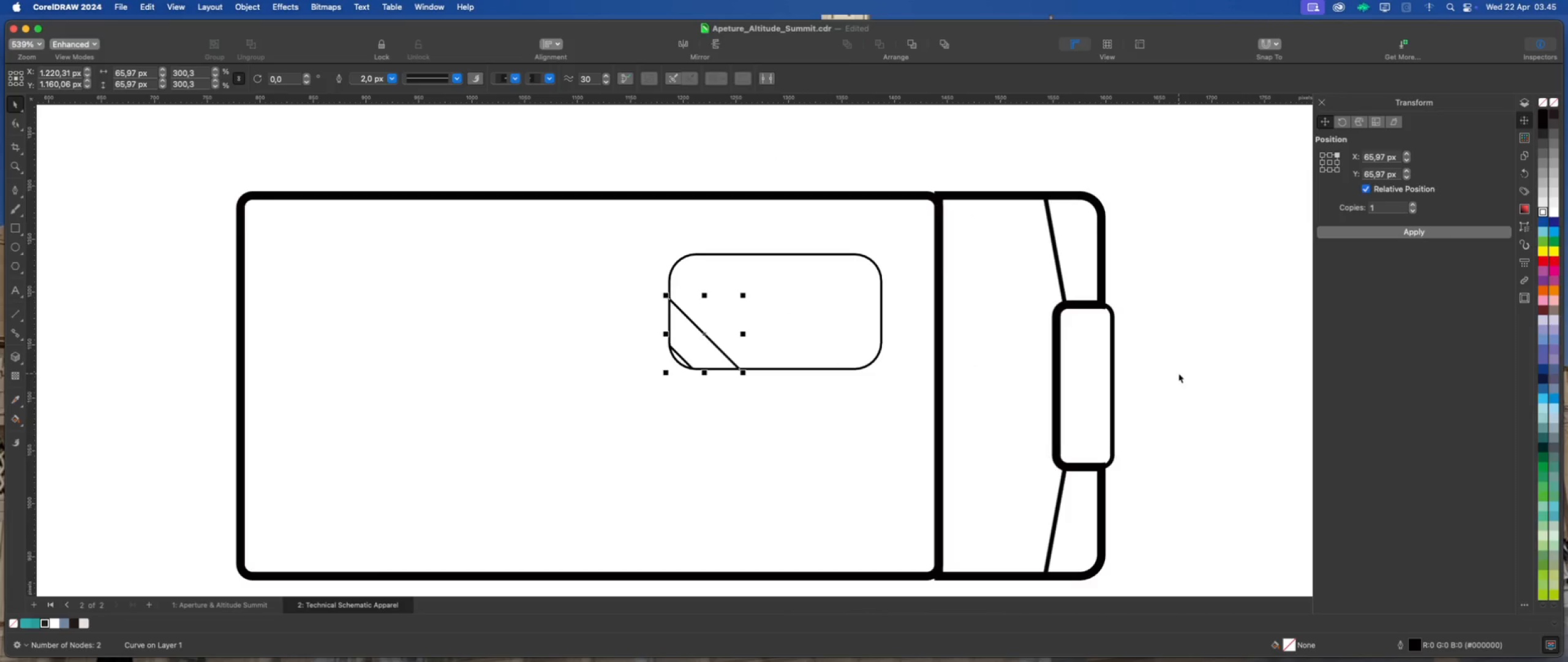 
key(Meta+Z)
 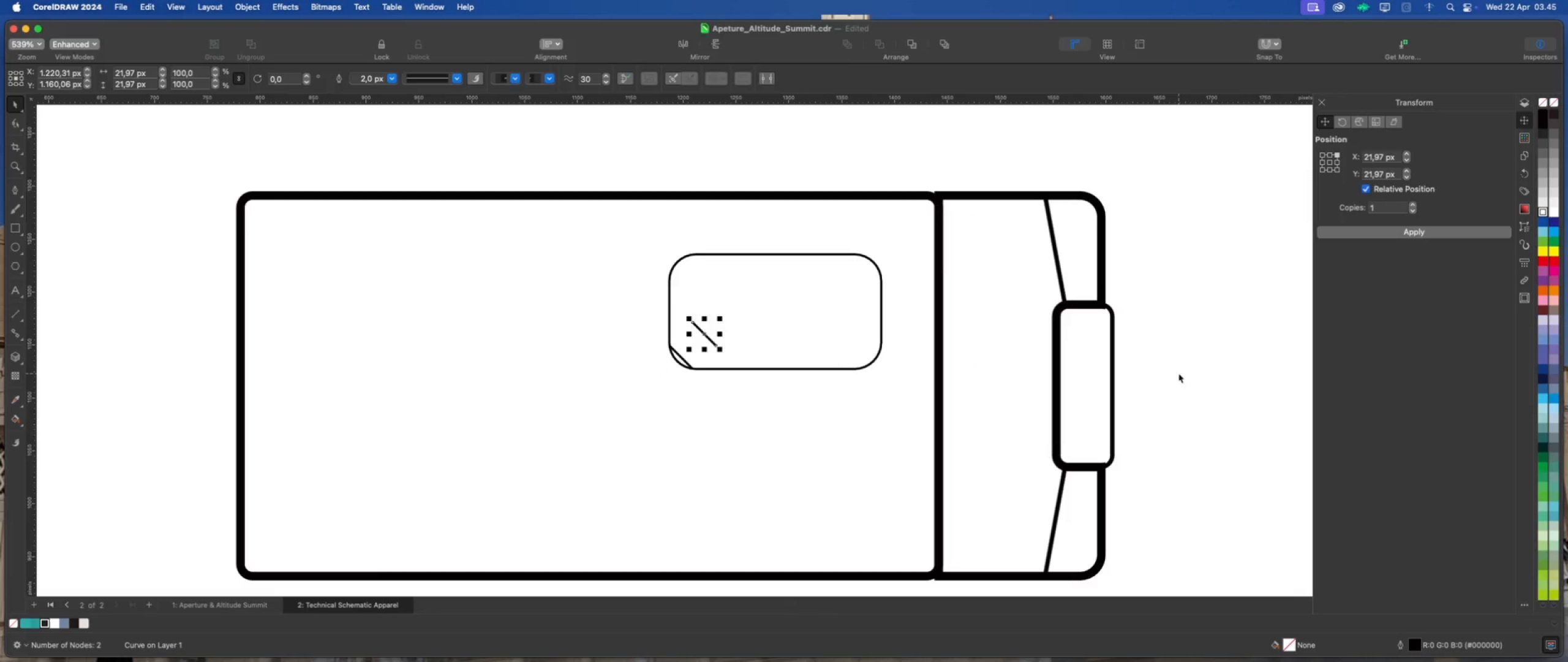 
key(Meta+Z)
 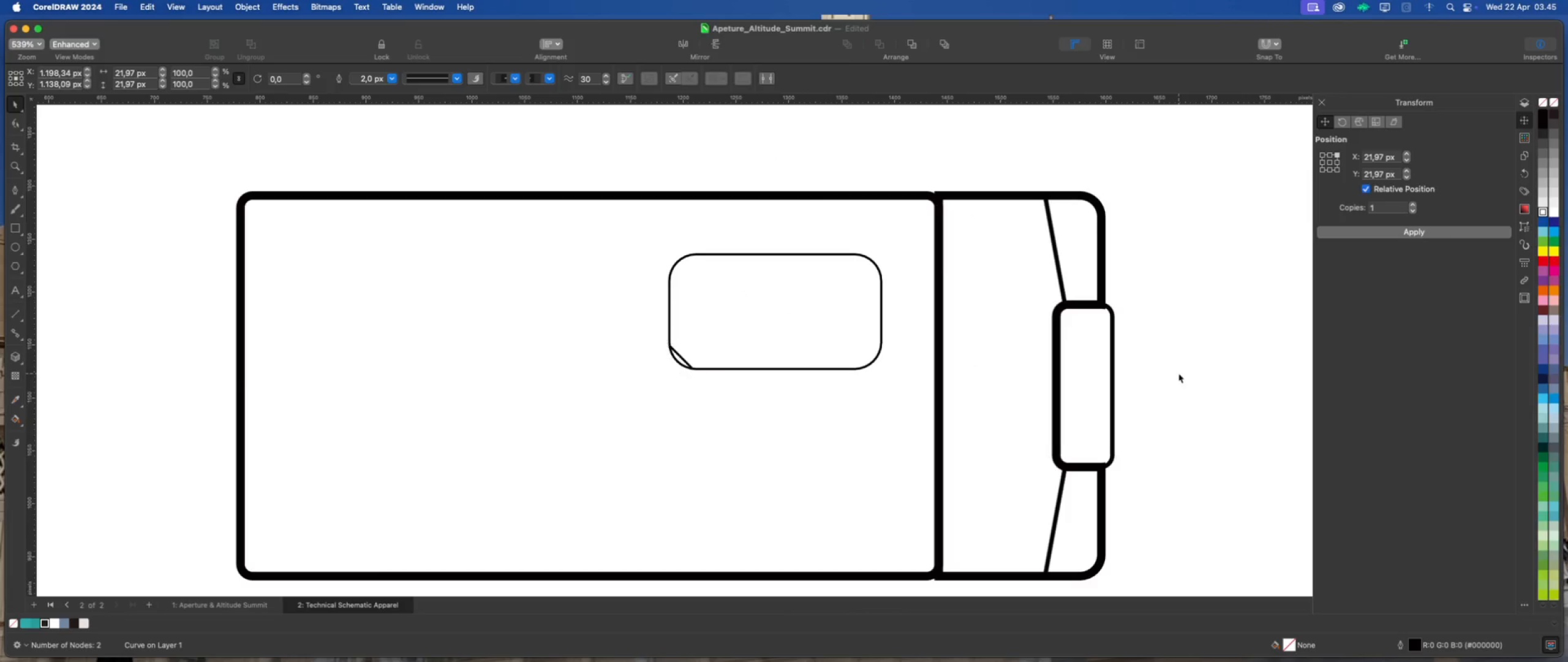 
left_click([1178, 373])
 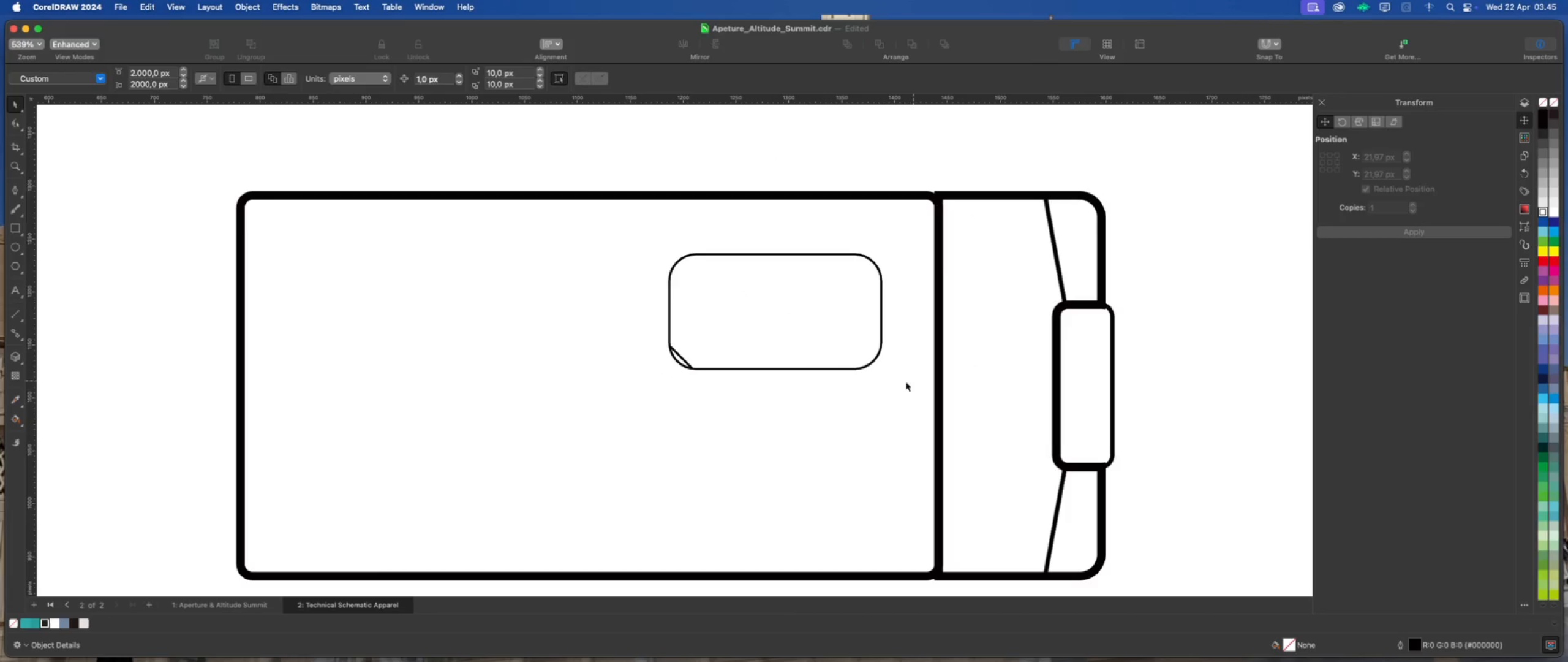 
scroll: coordinate [752, 371], scroll_direction: up, amount: 1.0
 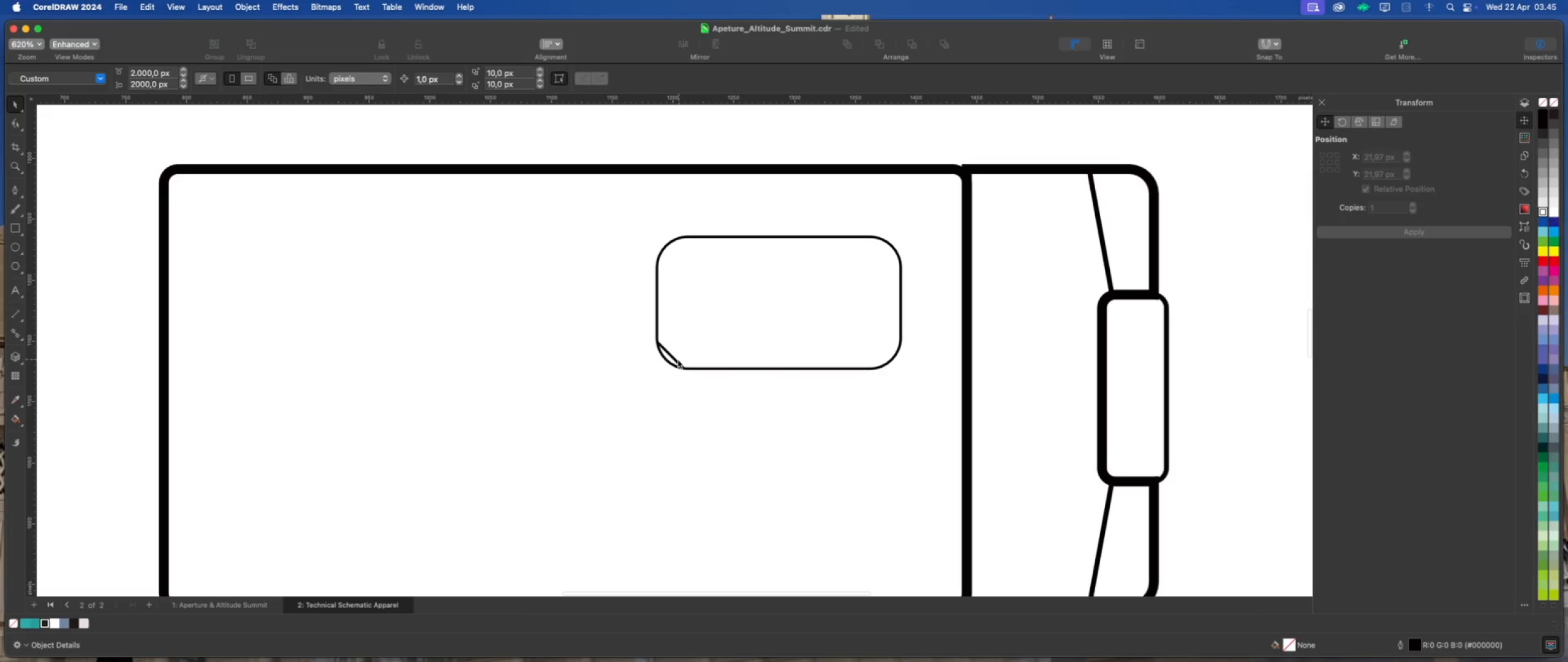 
left_click([676, 359])
 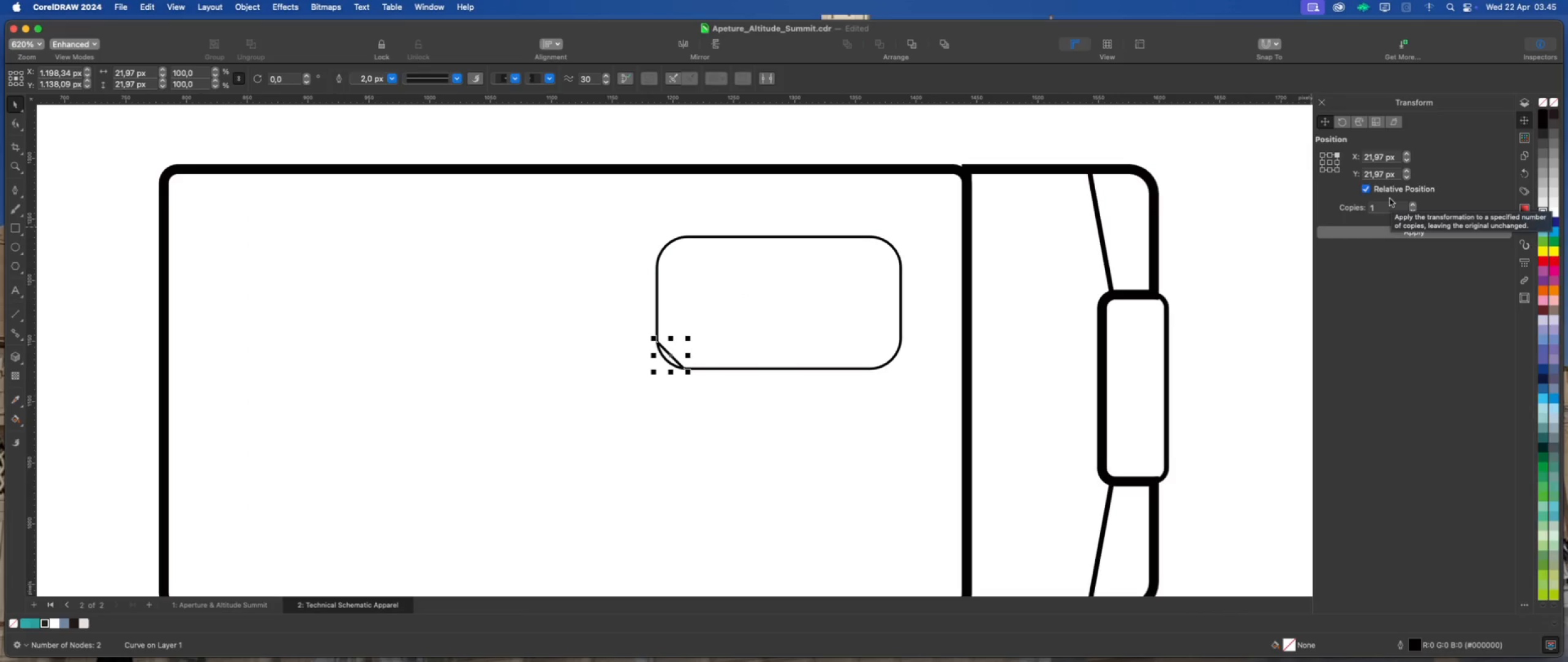 
wait(5.42)
 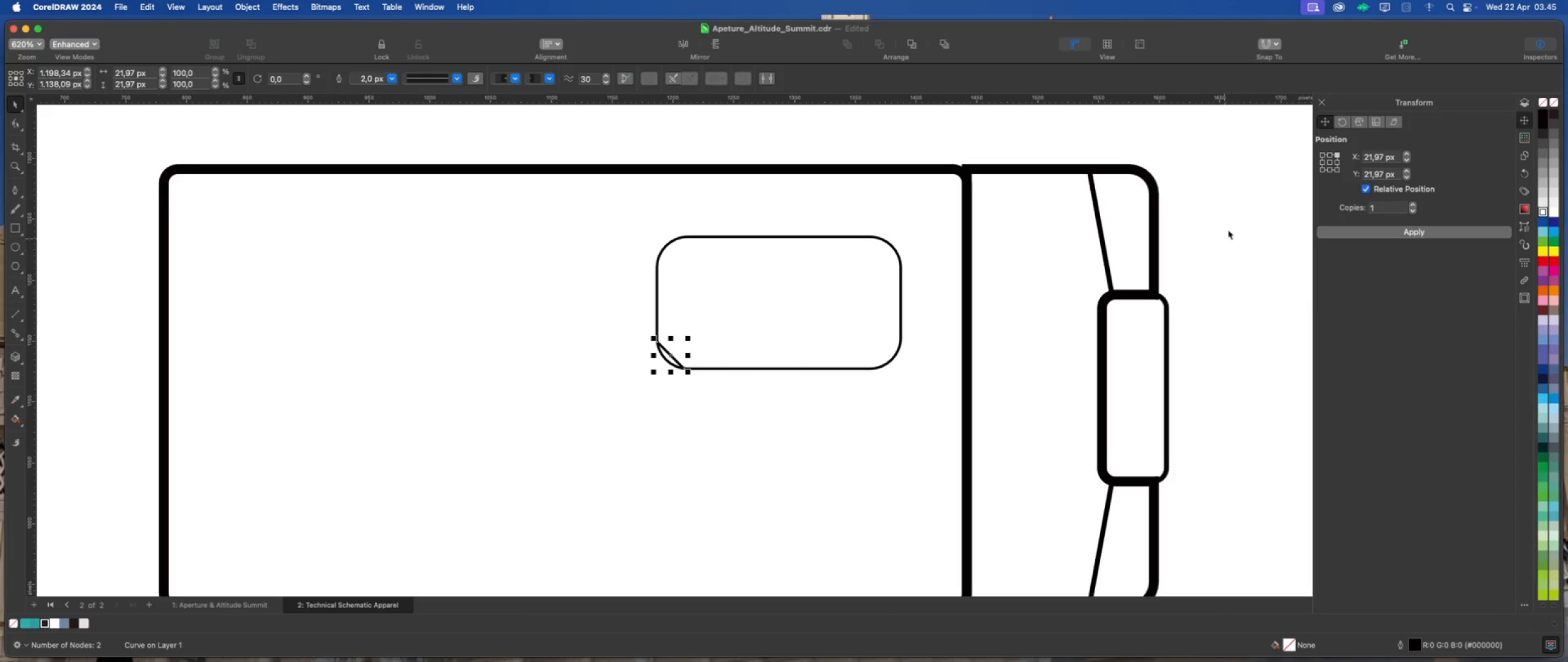 
left_click([1398, 156])
 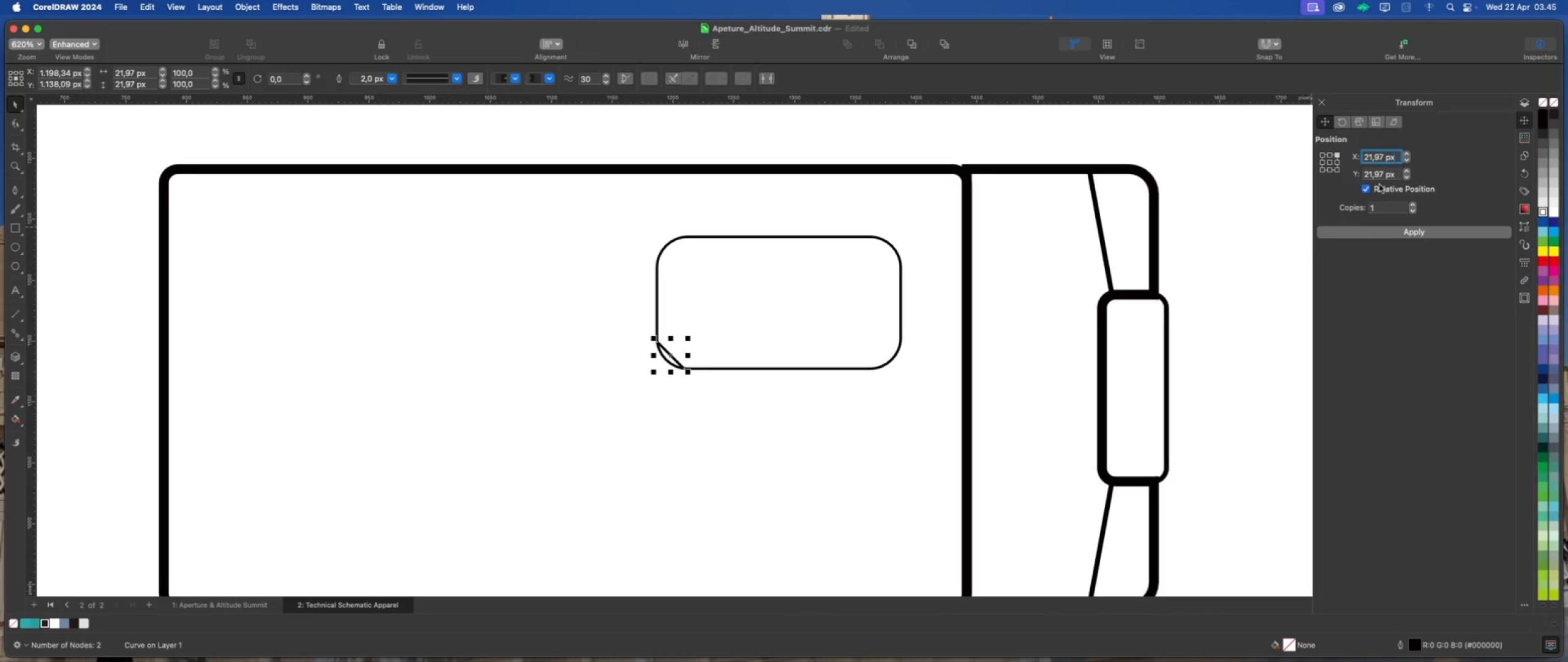 
wait(7.94)
 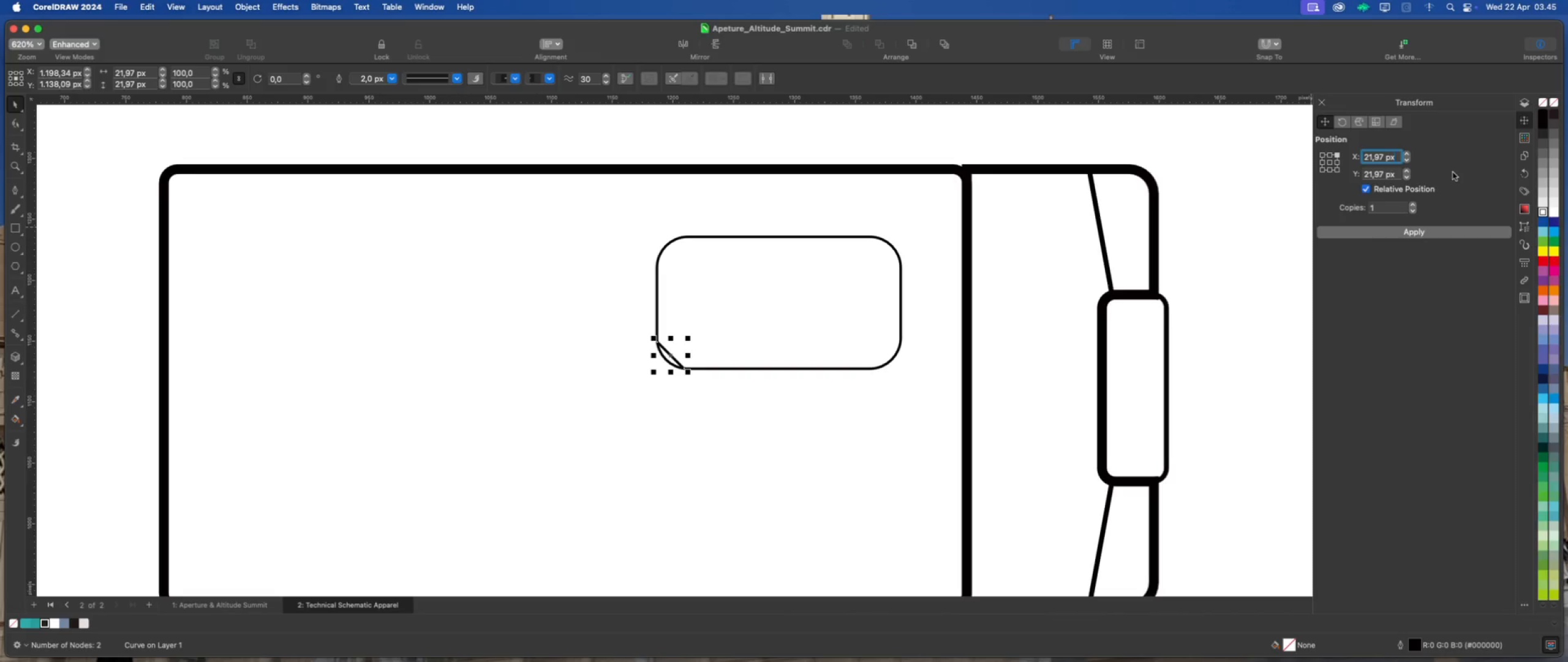 
left_click([1352, 232])
 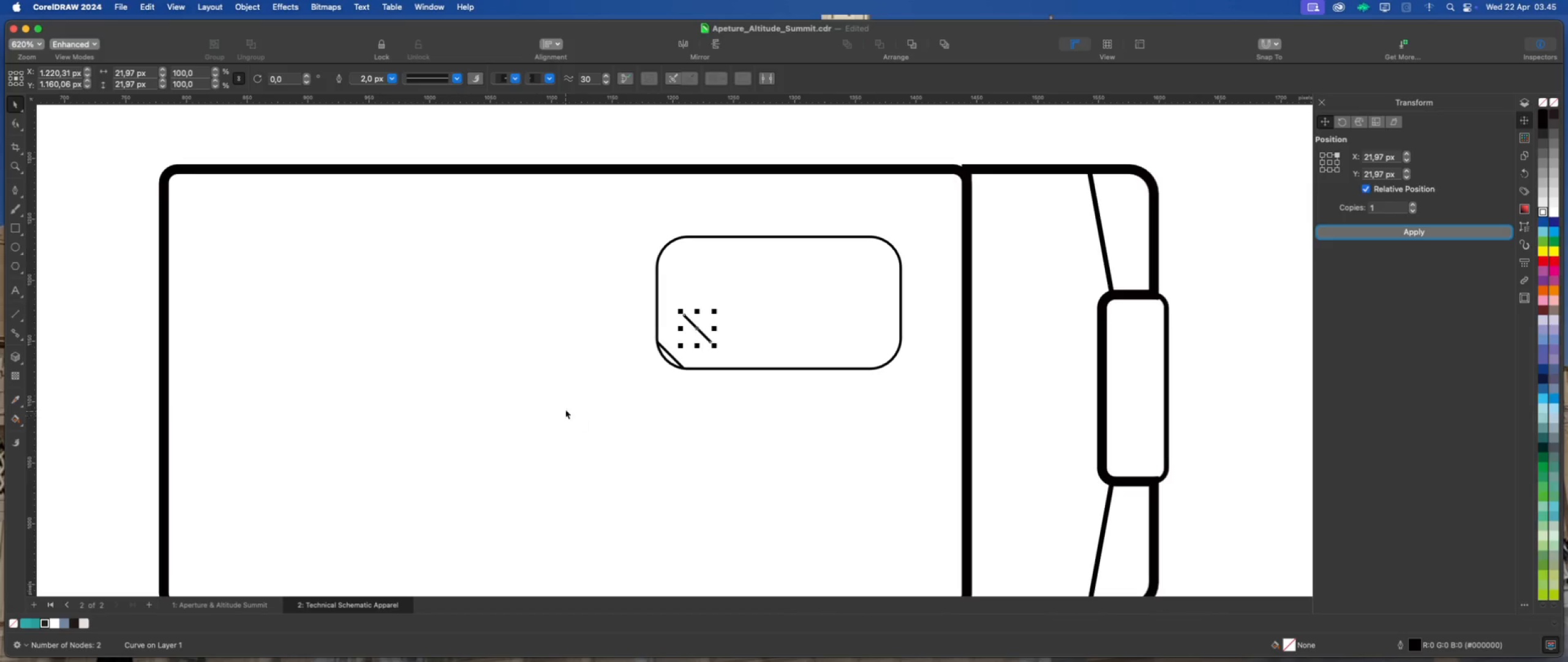 
scroll: coordinate [689, 340], scroll_direction: up, amount: 3.0
 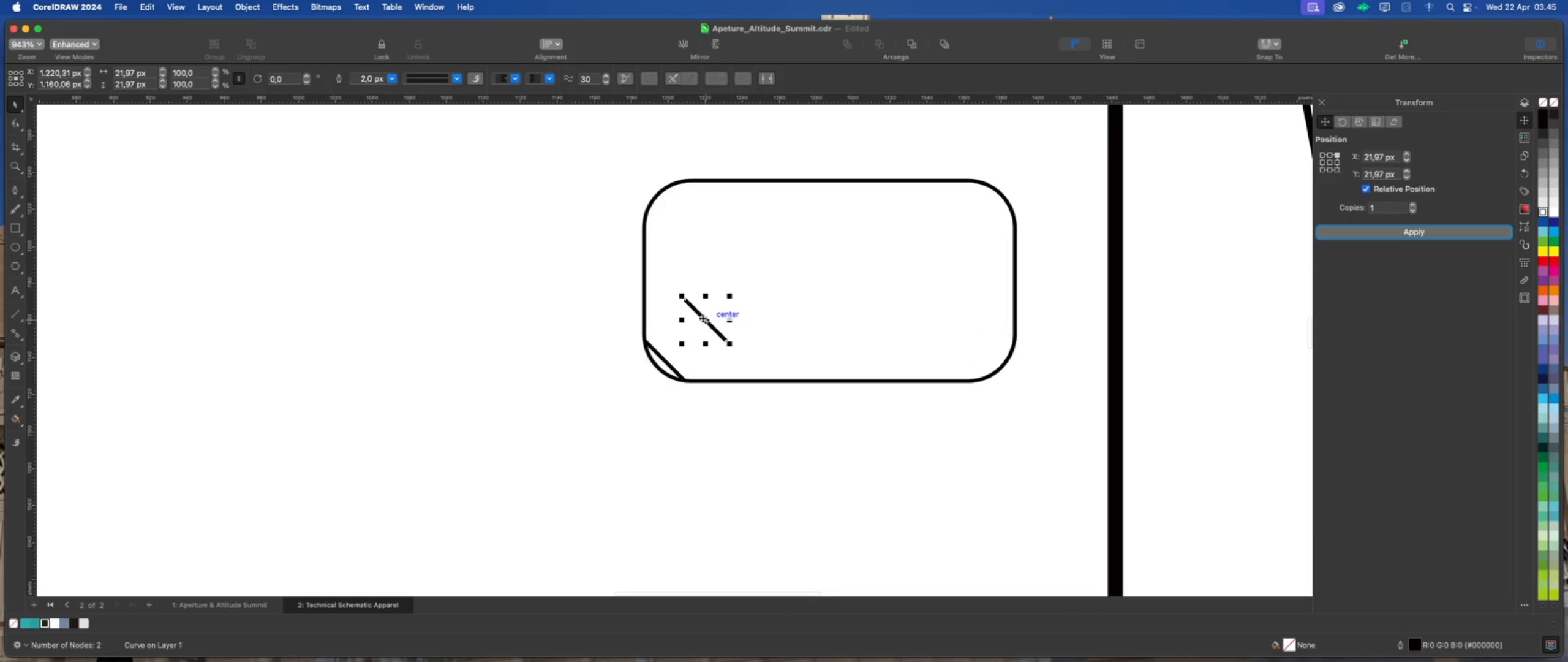 
left_click_drag(start_coordinate=[703, 318], to_coordinate=[677, 344])
 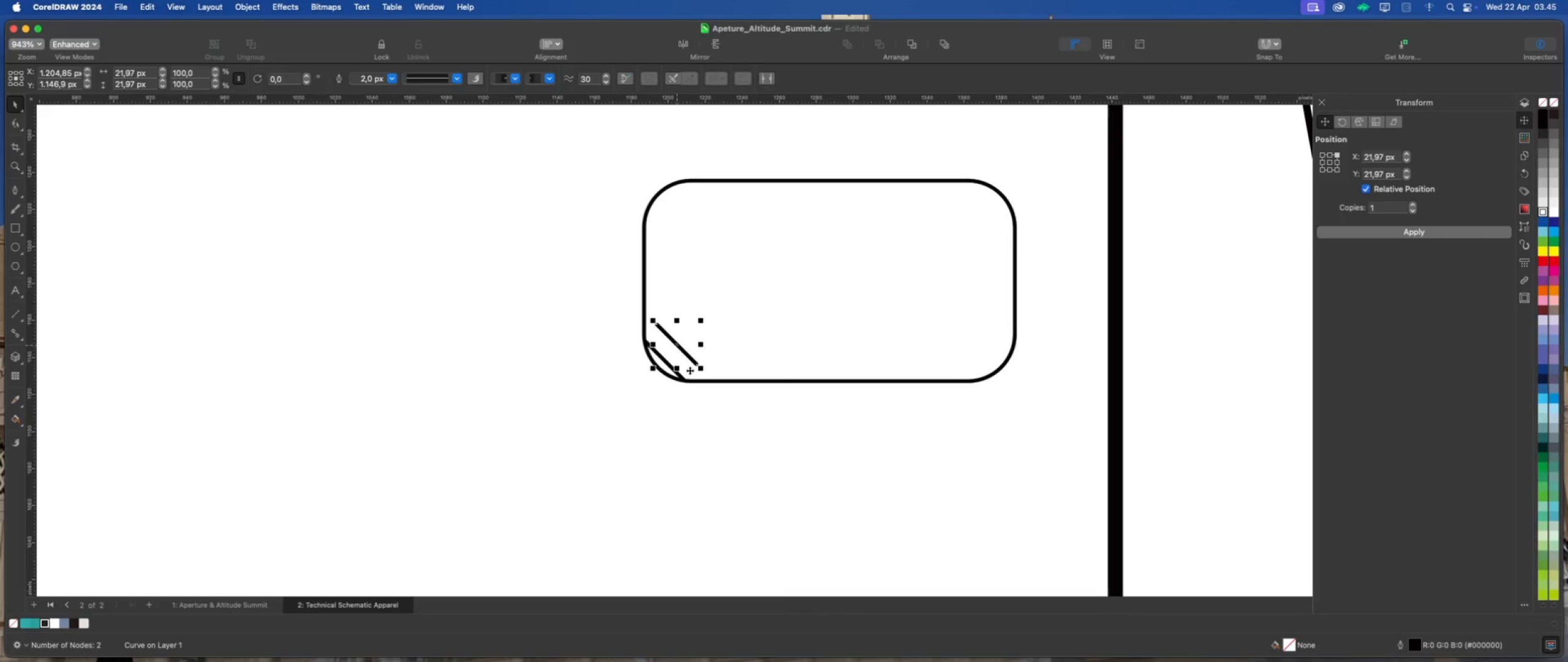 
hold_key(key=ShiftLeft, duration=0.93)
 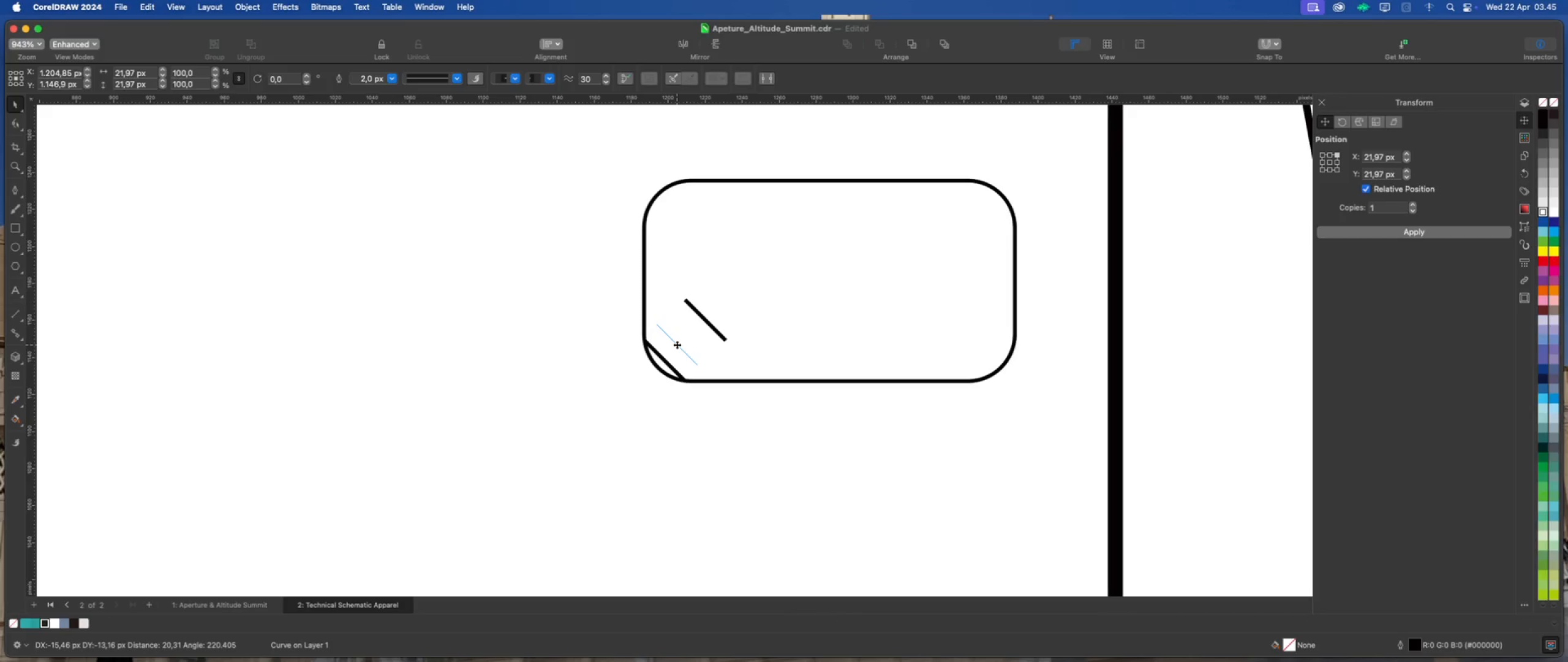 
key(Meta+D)
 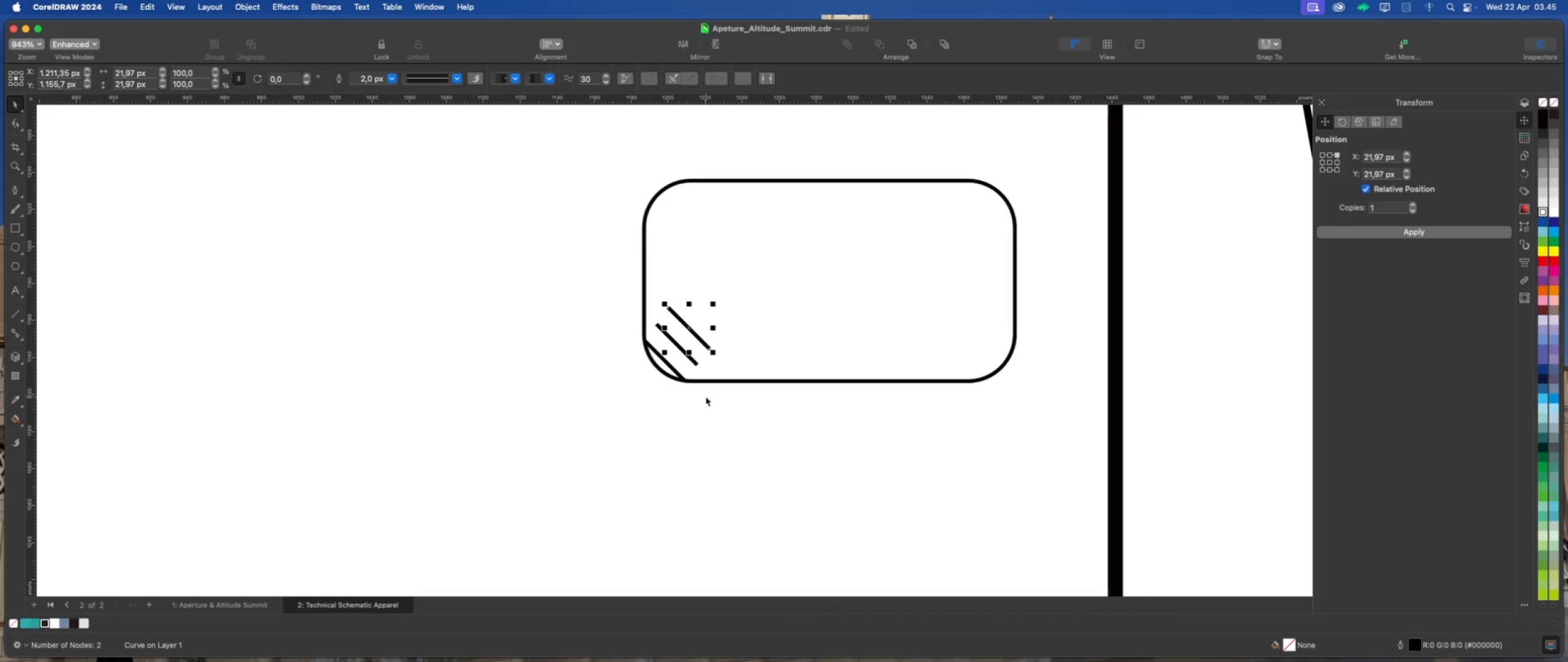 
key(Meta+D)
 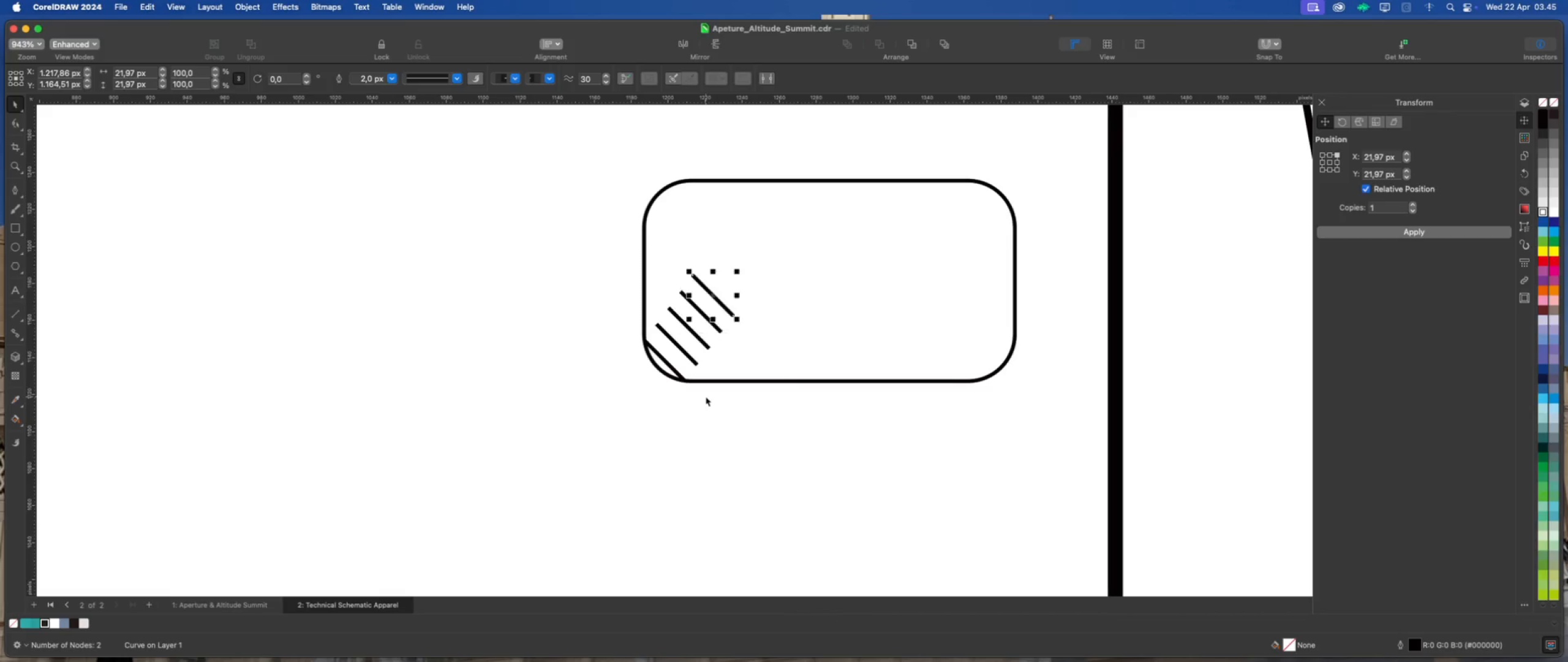 
key(Meta+D)
 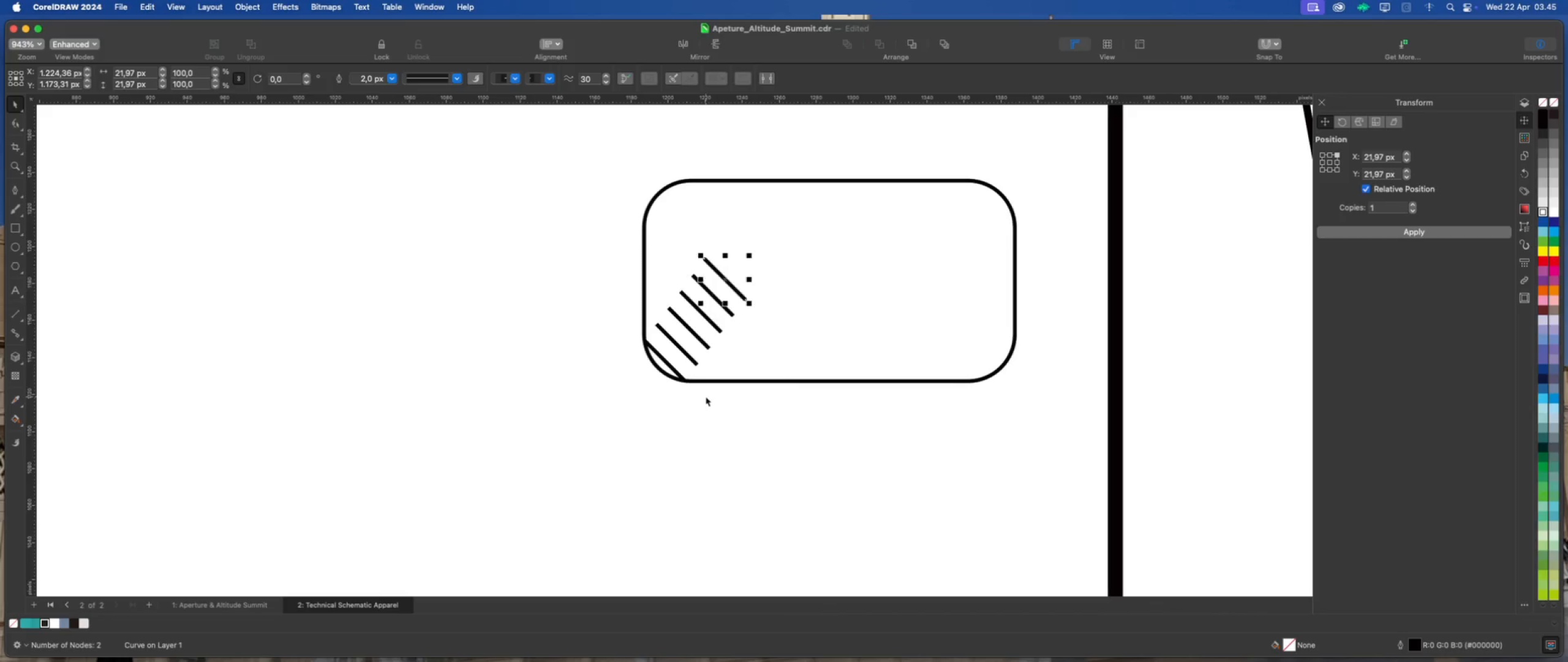 
key(Meta+D)
 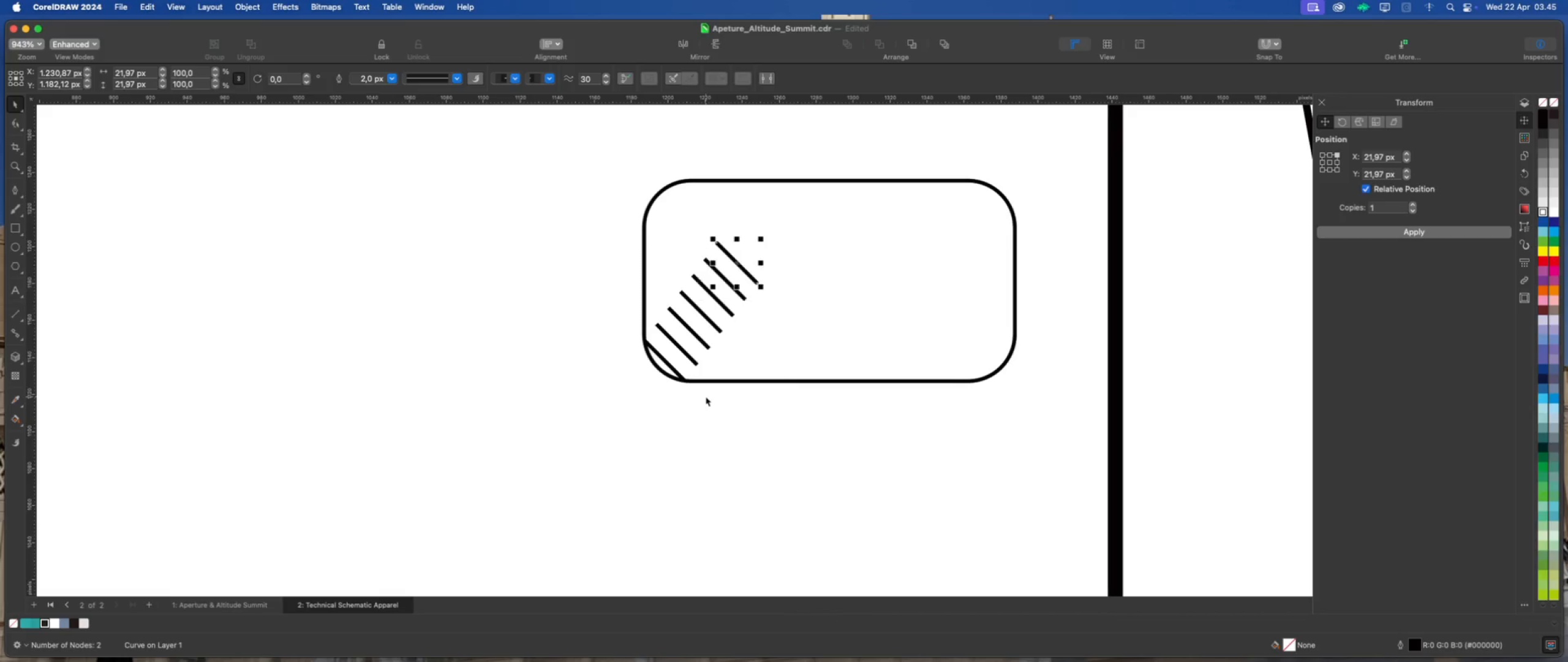 
key(Meta+D)
 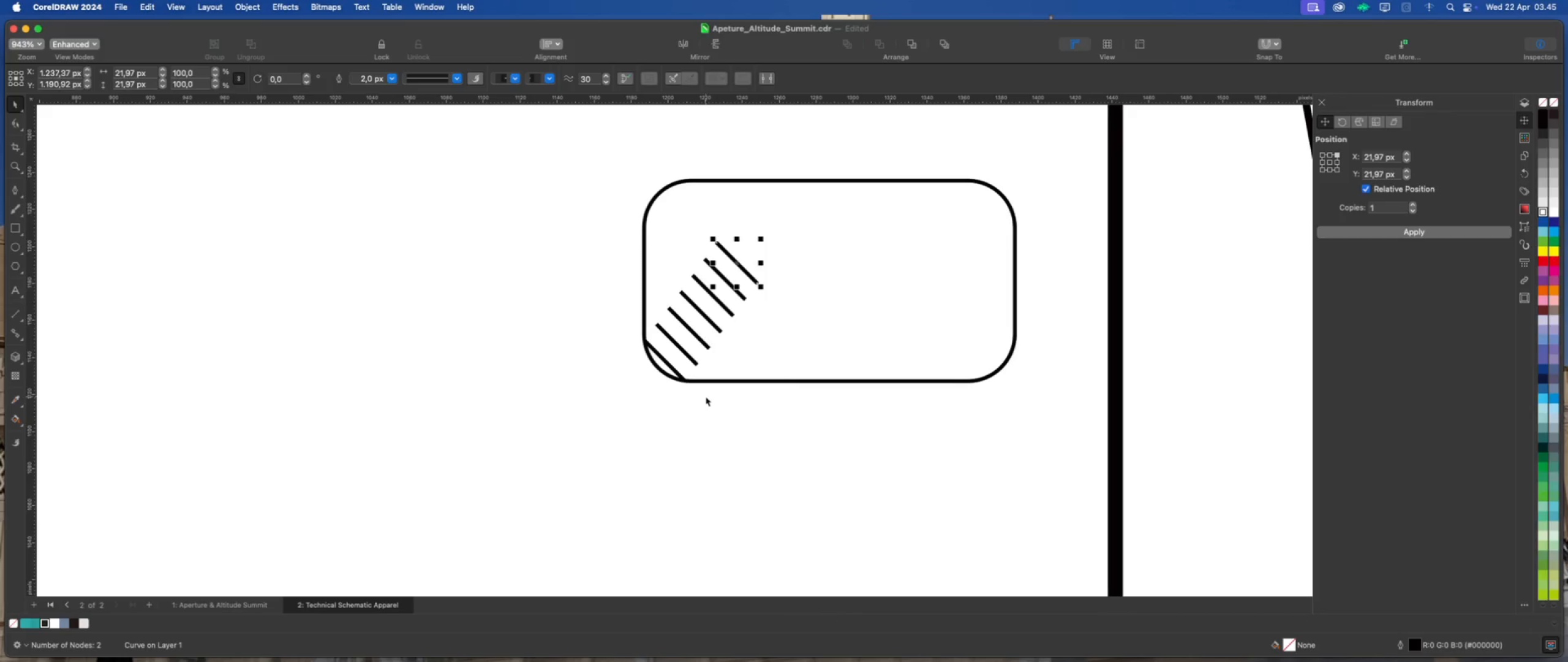 
key(Meta+D)
 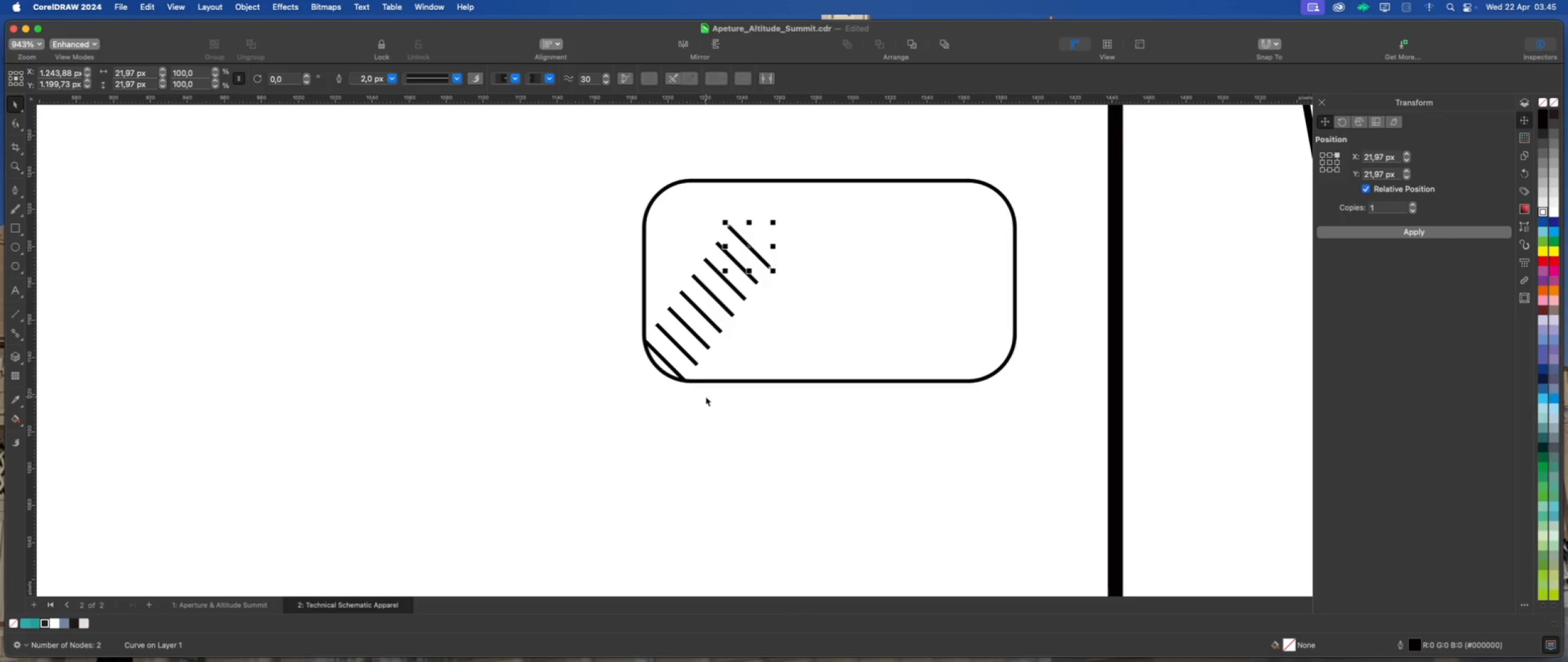 
key(Meta+D)
 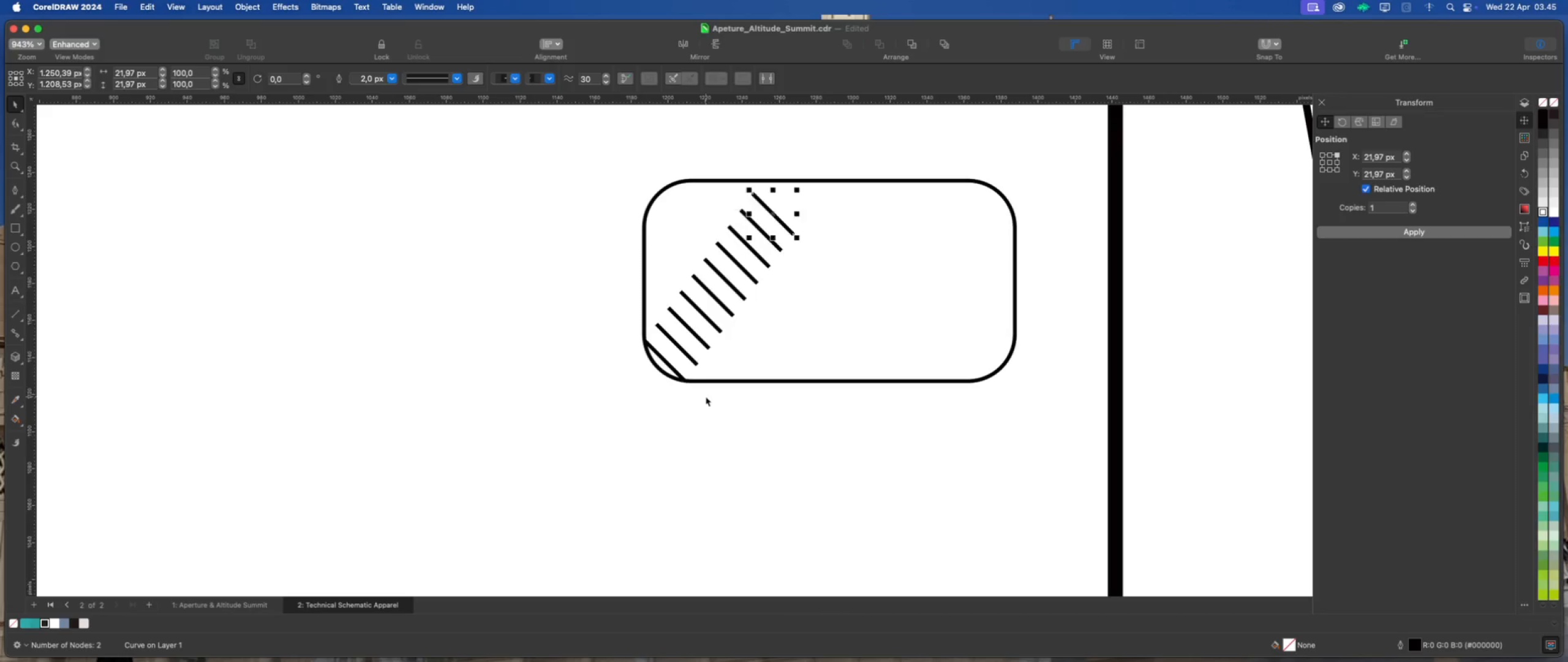 
key(Meta+D)
 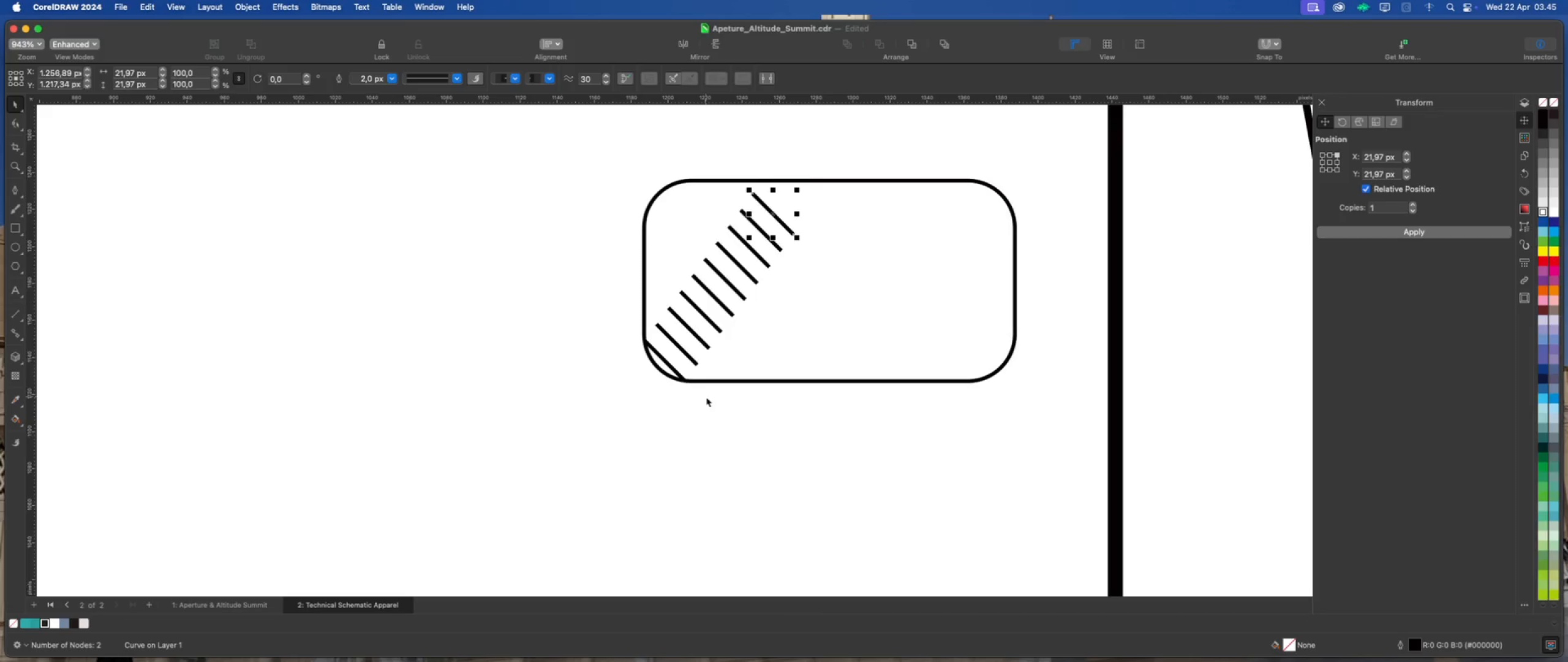 
key(Meta+D)
 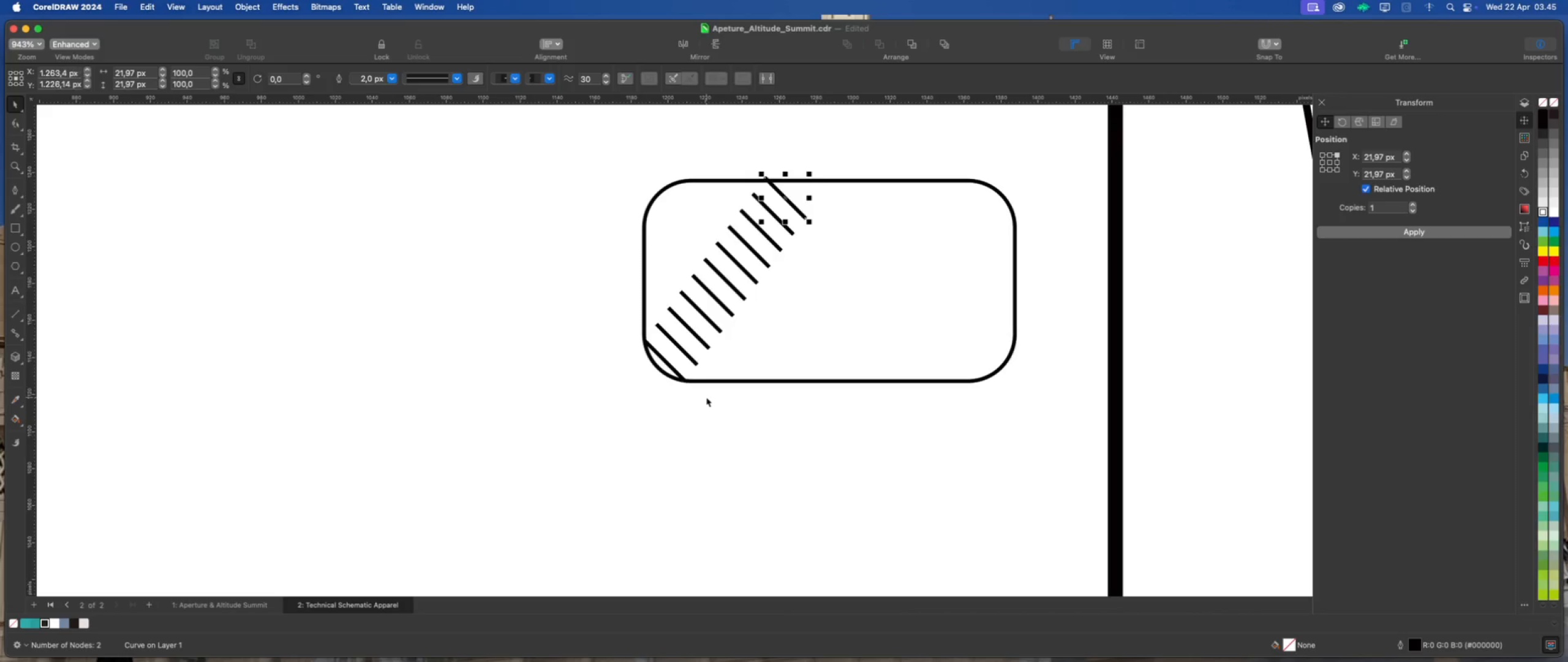 
key(Meta+D)
 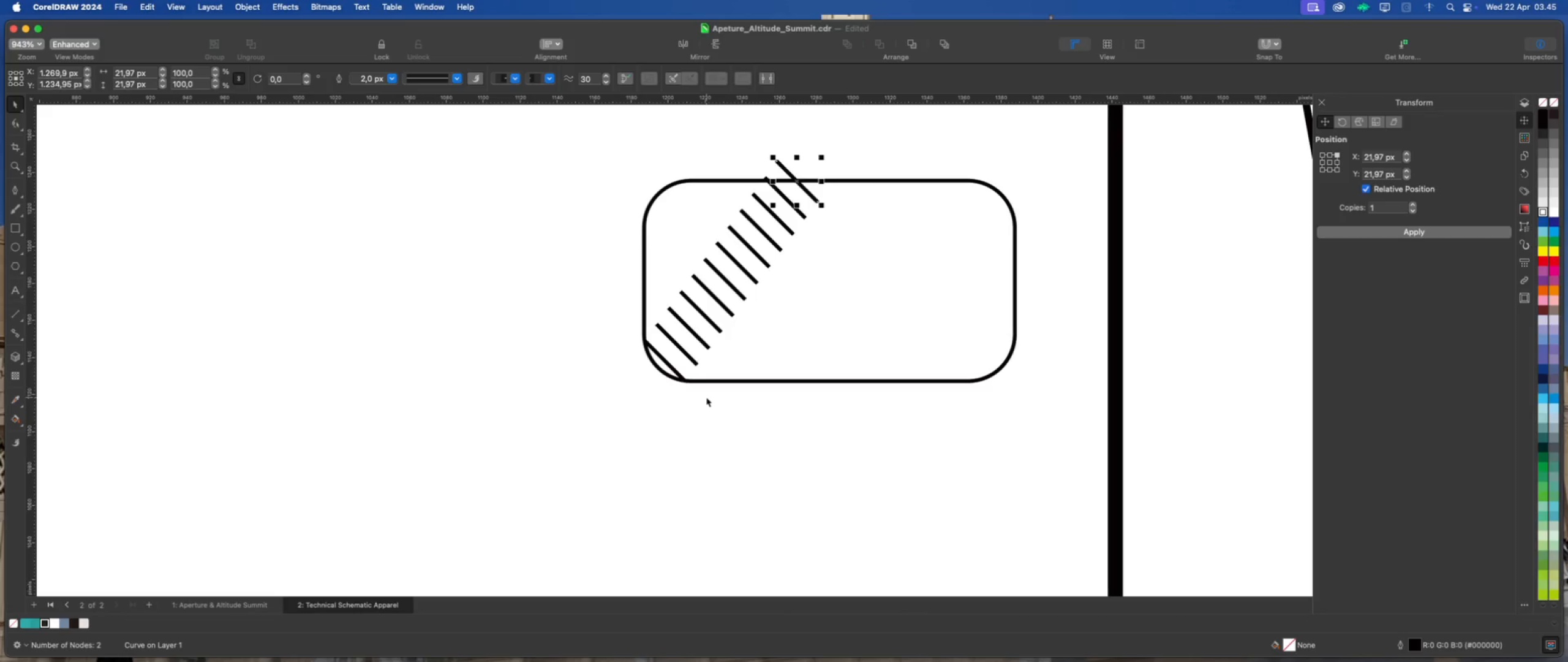 
key(Meta+D)
 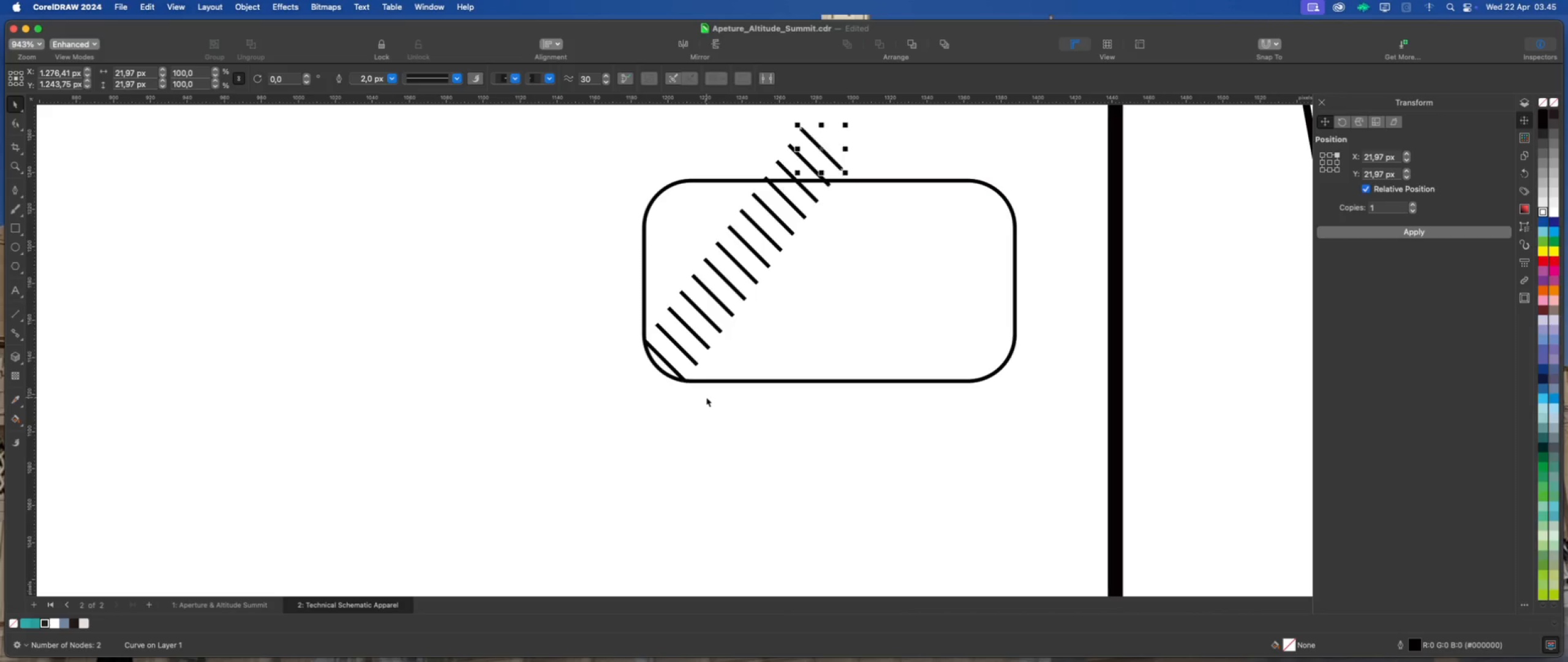 
key(Meta+D)
 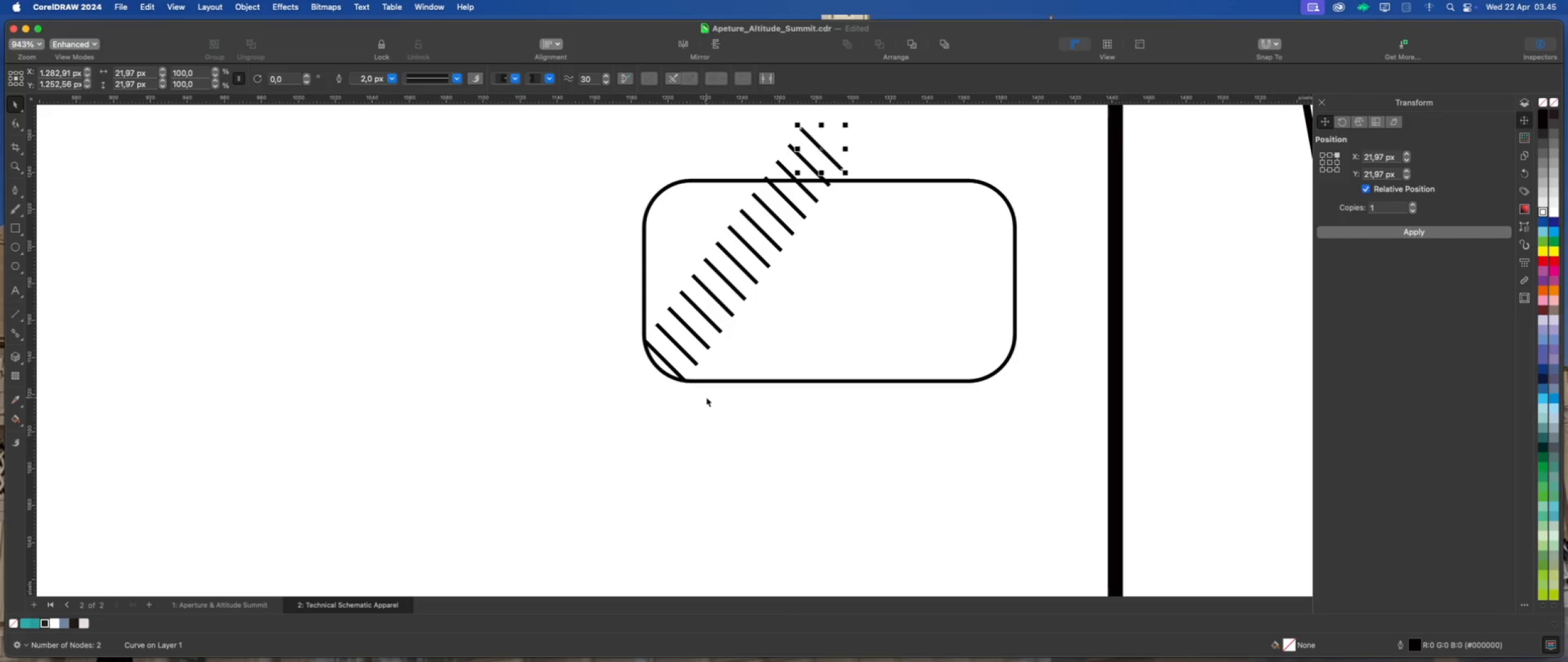 
key(Meta+D)
 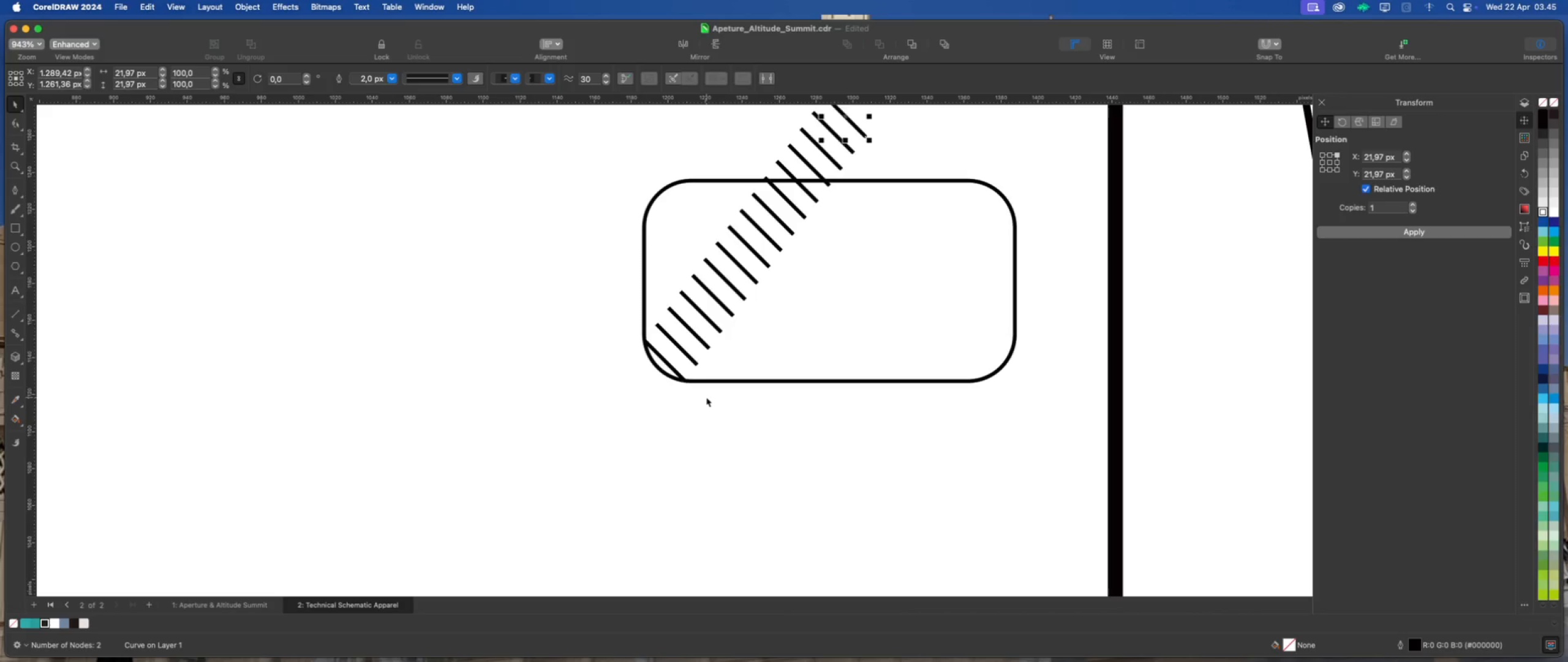 
key(Meta+D)
 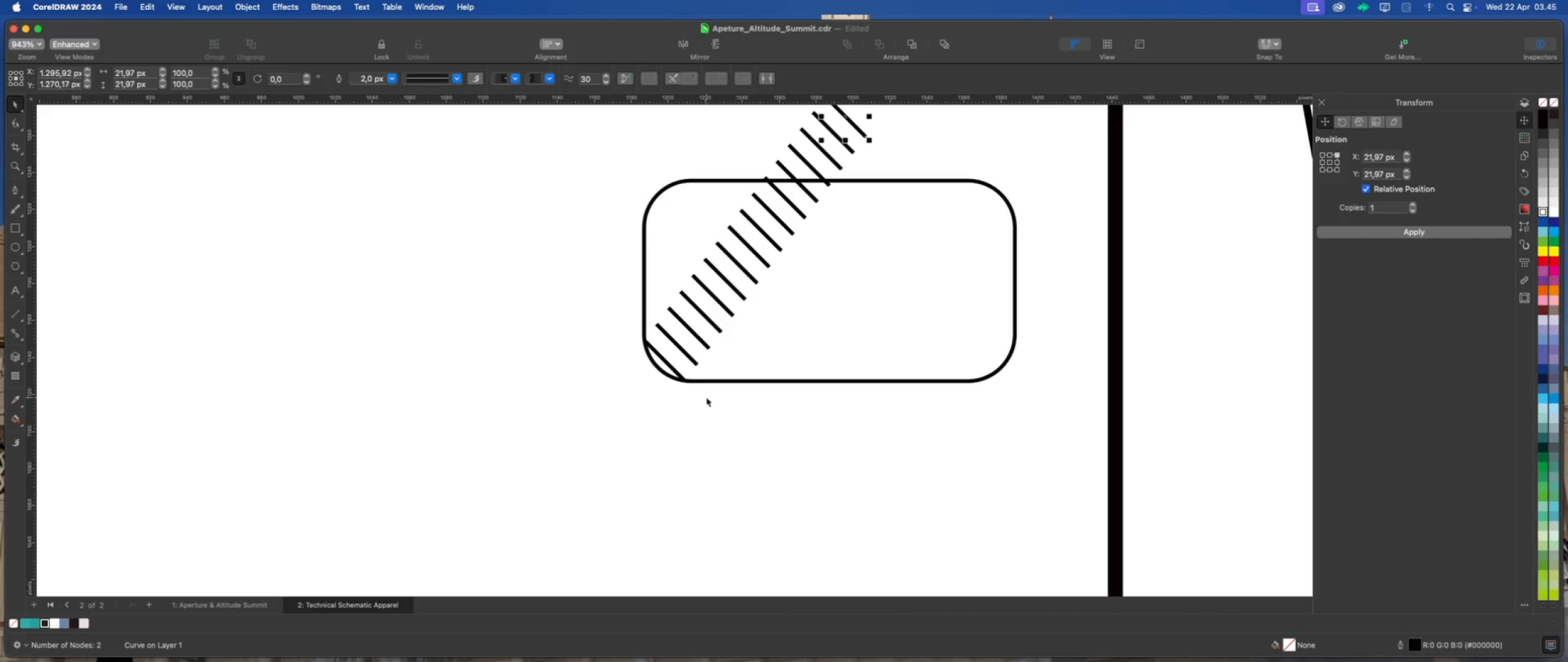 
key(Meta+D)
 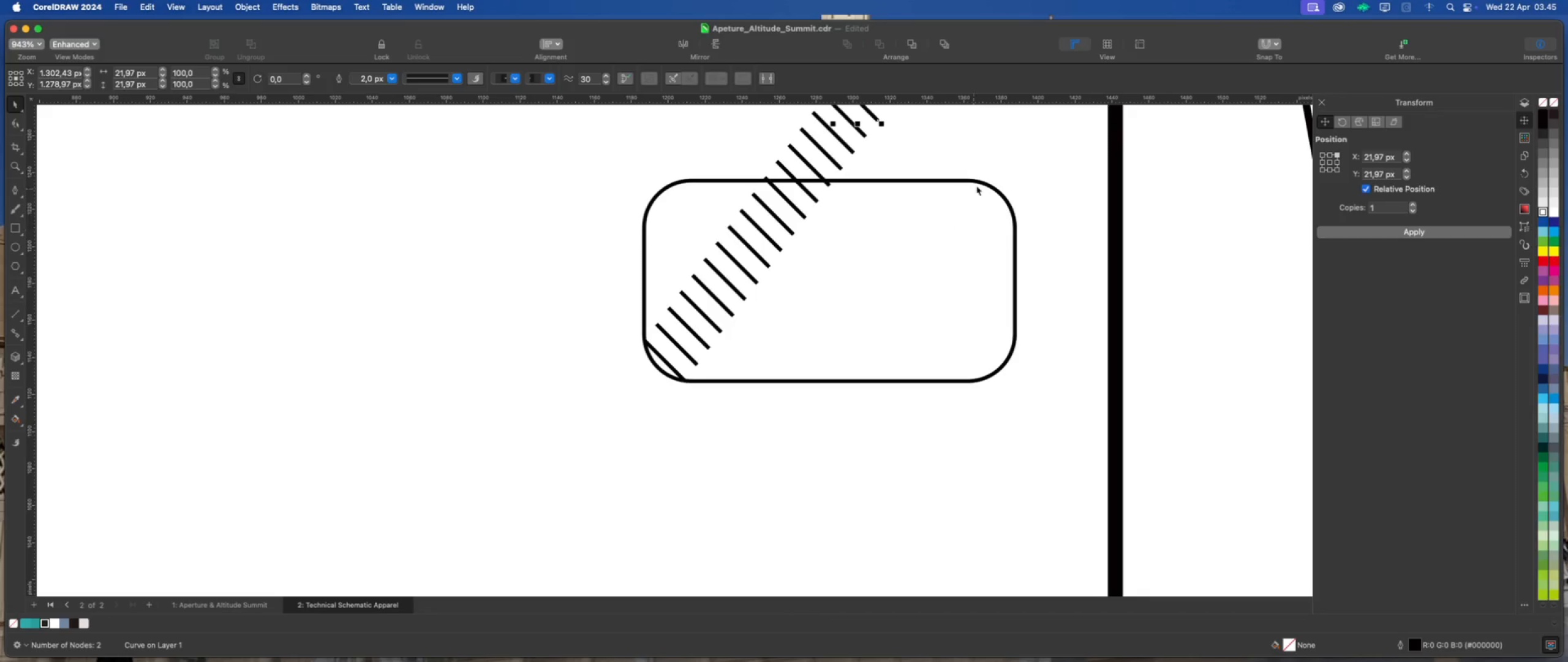 
left_click([992, 148])
 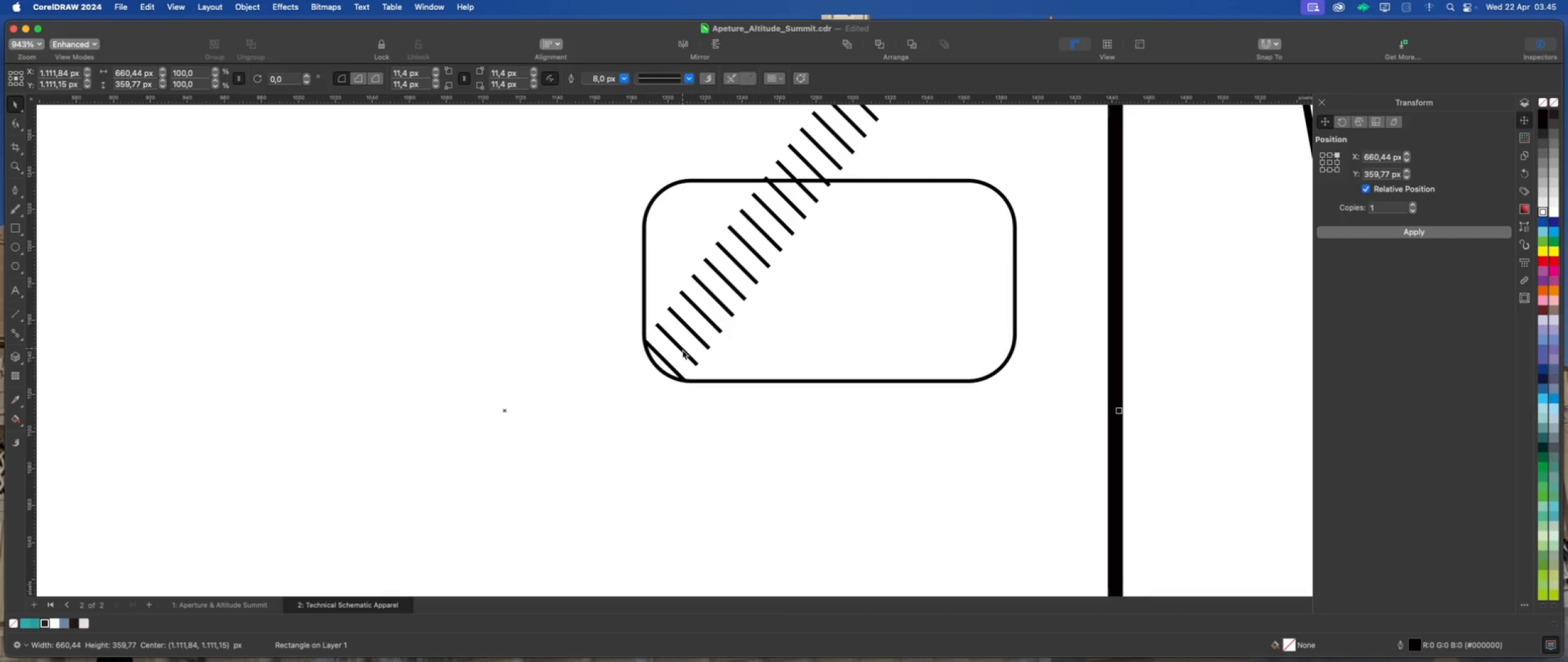 
left_click([682, 352])
 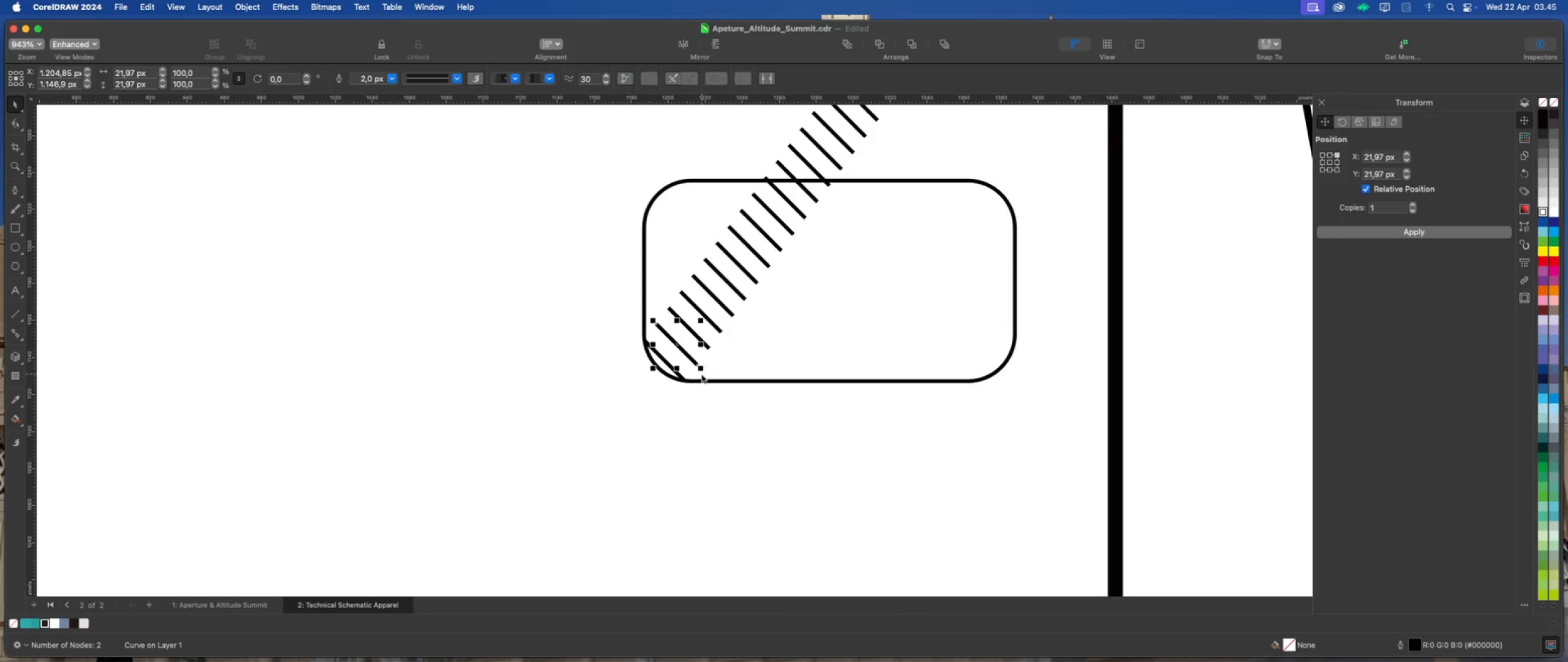 
left_click_drag(start_coordinate=[701, 371], to_coordinate=[760, 386])
 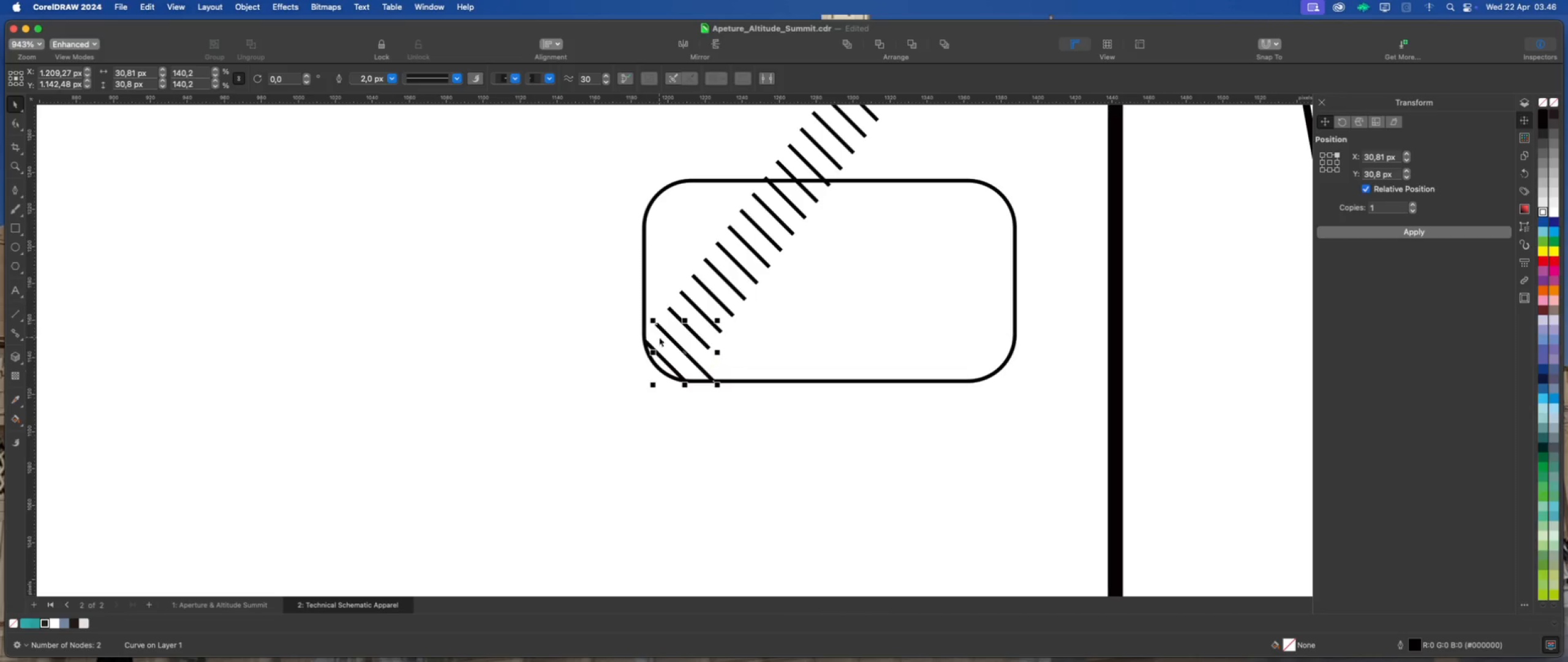 
hold_key(key=ShiftLeft, duration=0.95)
 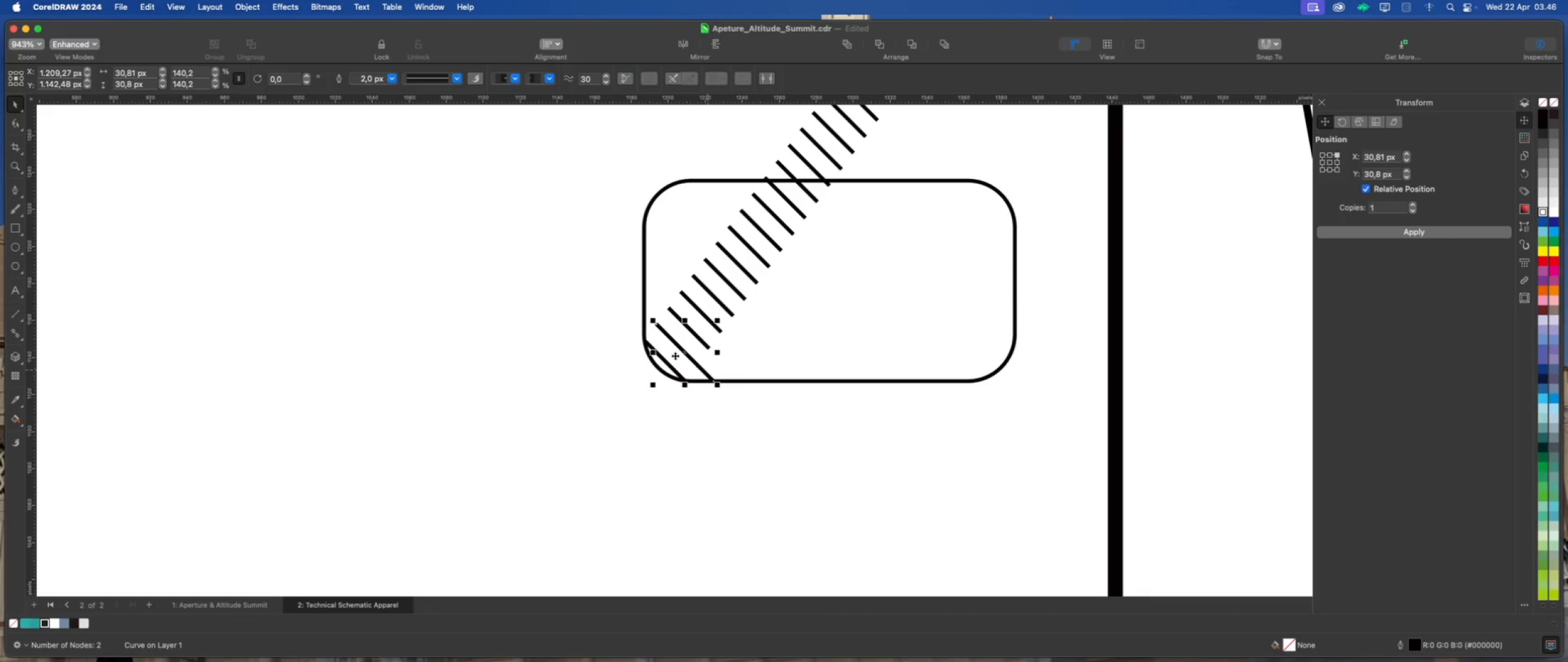 
left_click_drag(start_coordinate=[651, 319], to_coordinate=[637, 256])
 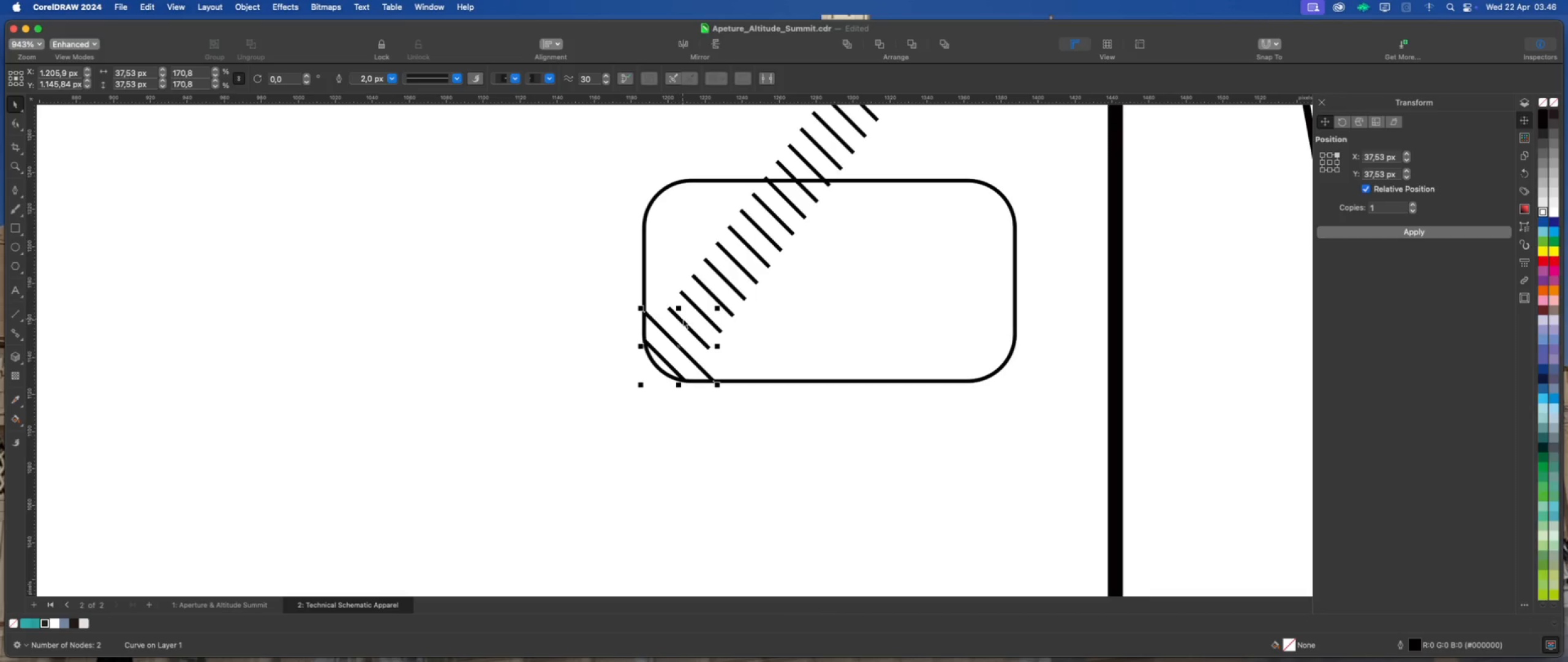 
left_click([684, 319])
 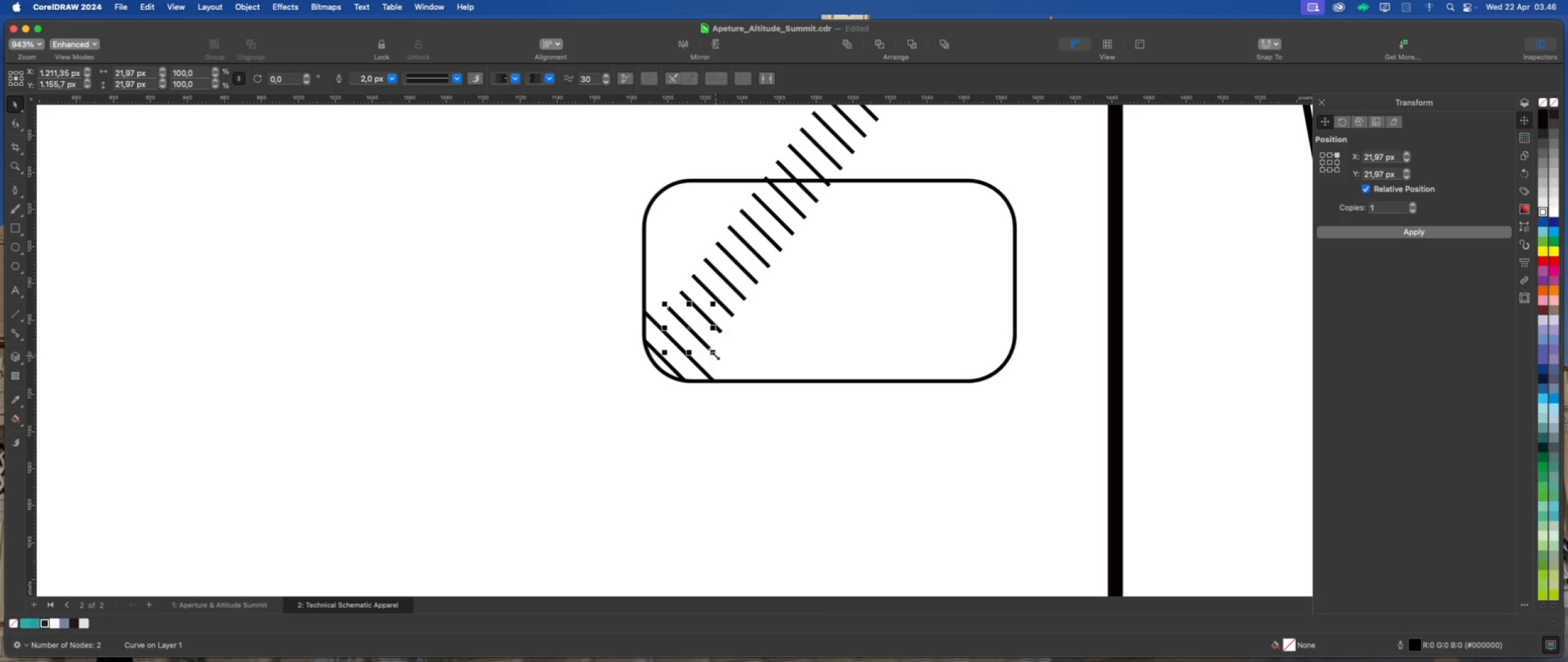 
left_click_drag(start_coordinate=[717, 354], to_coordinate=[778, 386])
 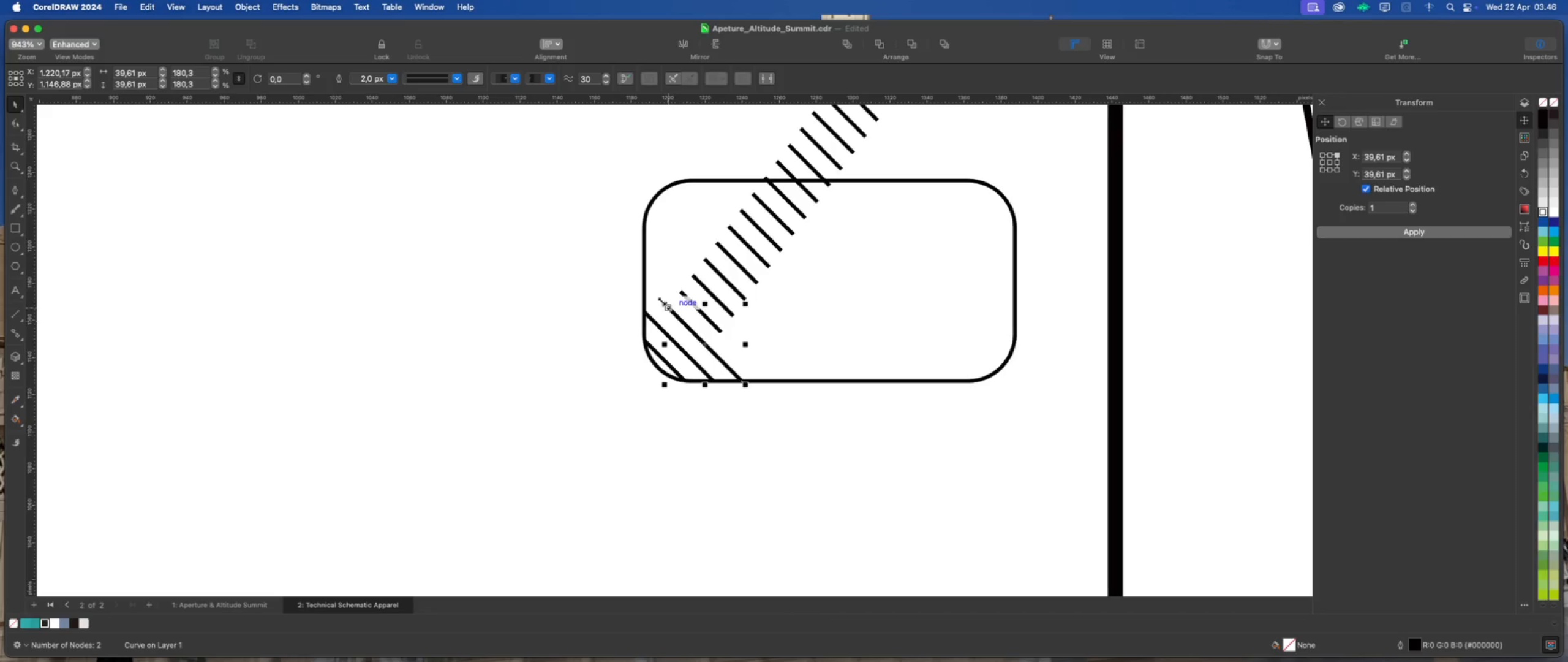 
left_click_drag(start_coordinate=[662, 301], to_coordinate=[639, 237])
 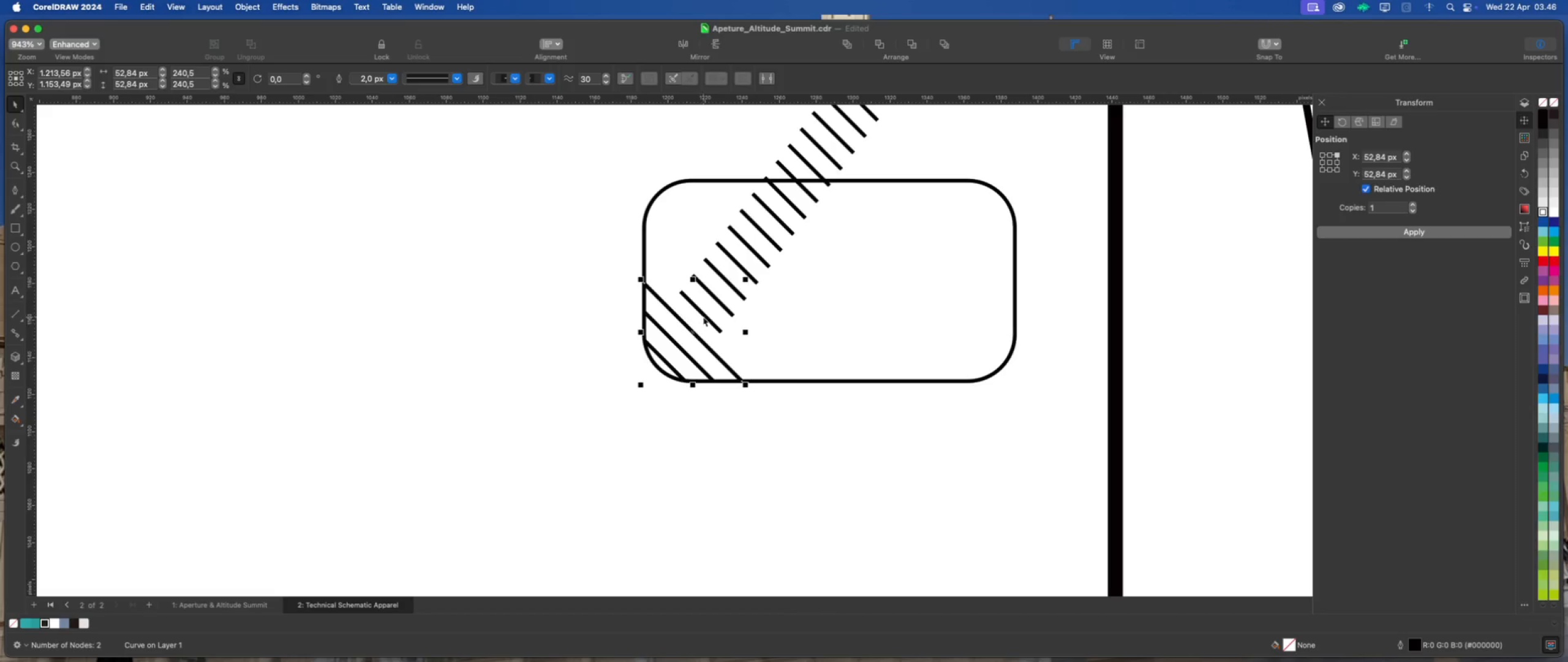 
left_click([704, 316])
 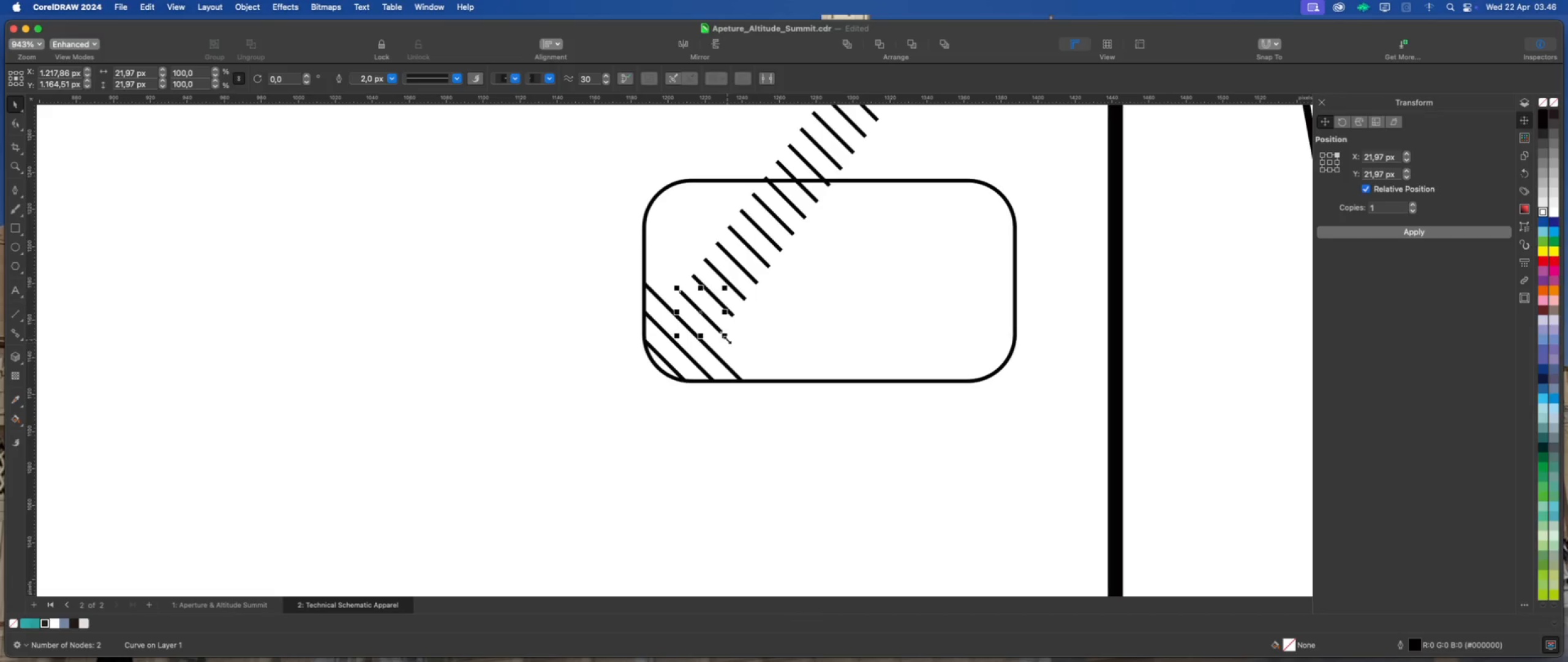 
left_click_drag(start_coordinate=[727, 337], to_coordinate=[801, 385])
 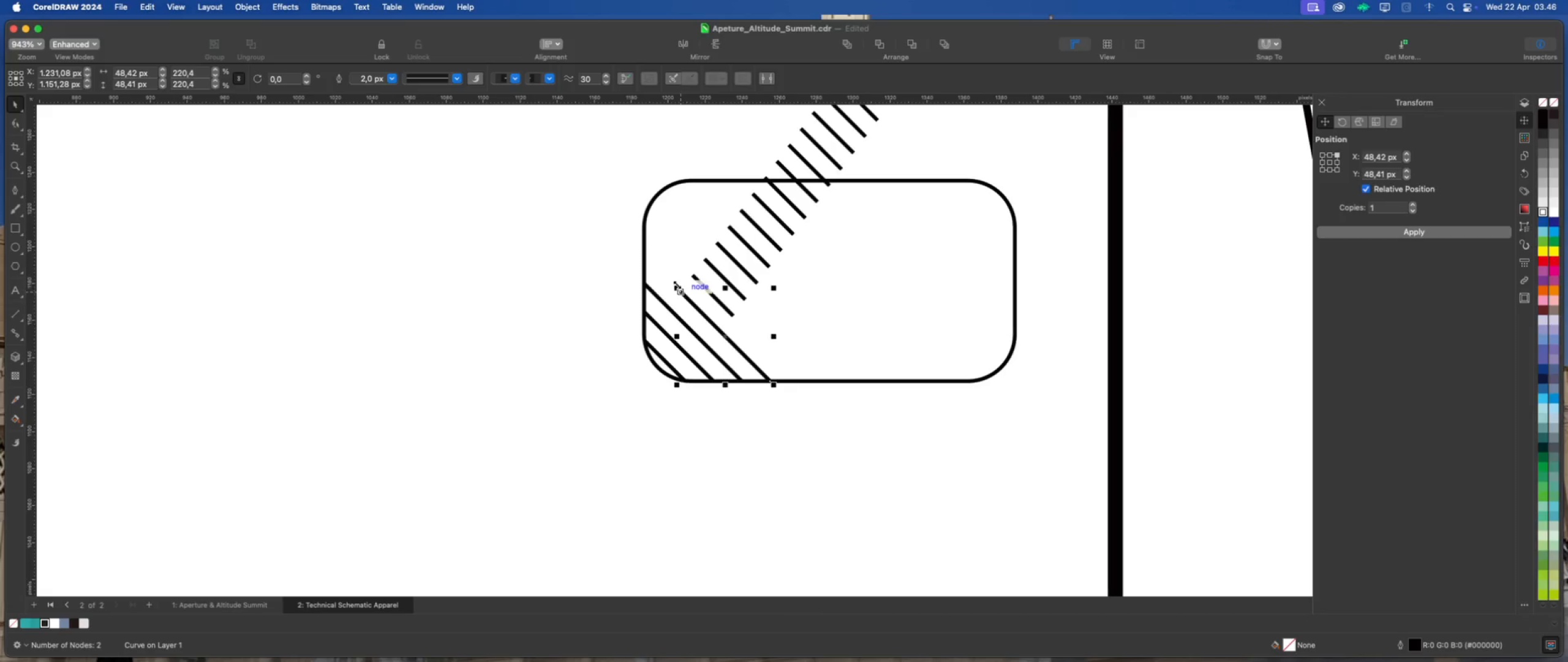 
left_click_drag(start_coordinate=[676, 284], to_coordinate=[642, 224])
 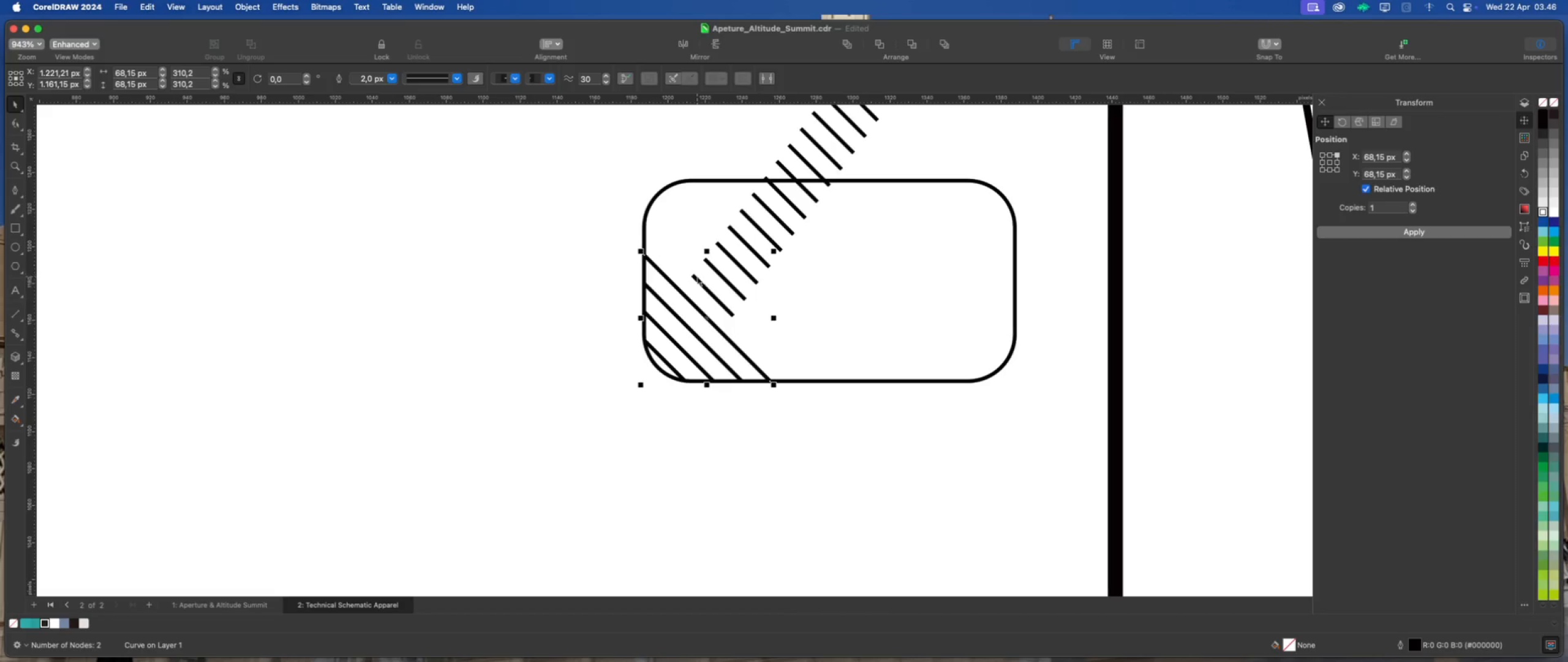 
left_click([698, 277])
 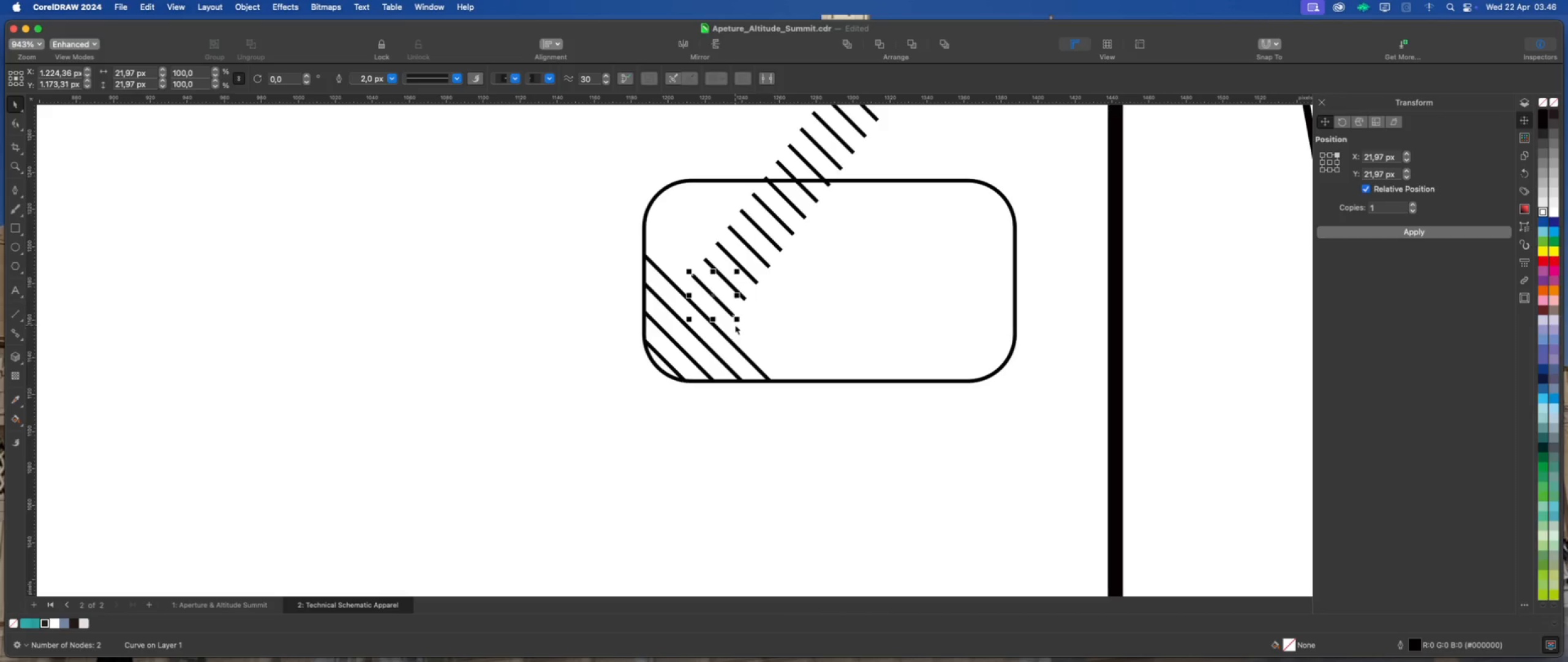 
left_click_drag(start_coordinate=[737, 321], to_coordinate=[816, 386])
 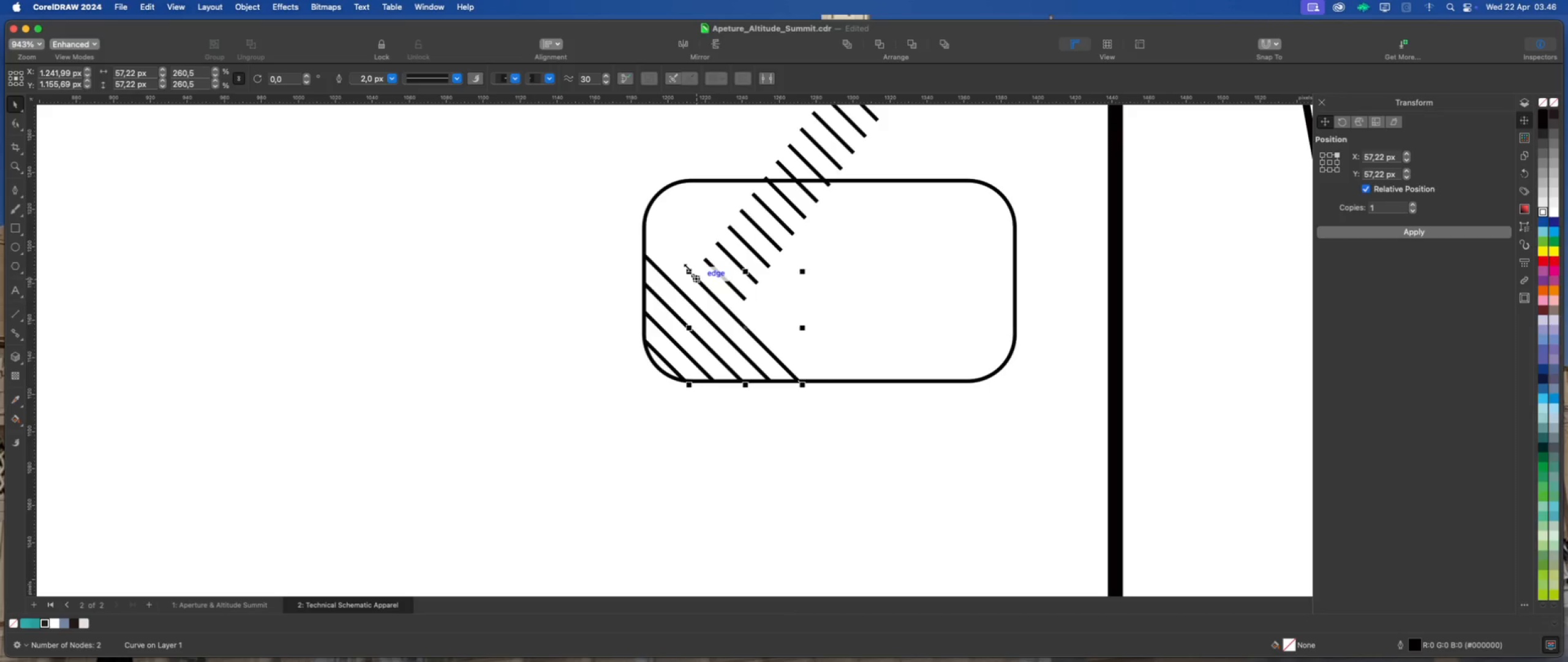 
left_click_drag(start_coordinate=[687, 267], to_coordinate=[638, 212])
 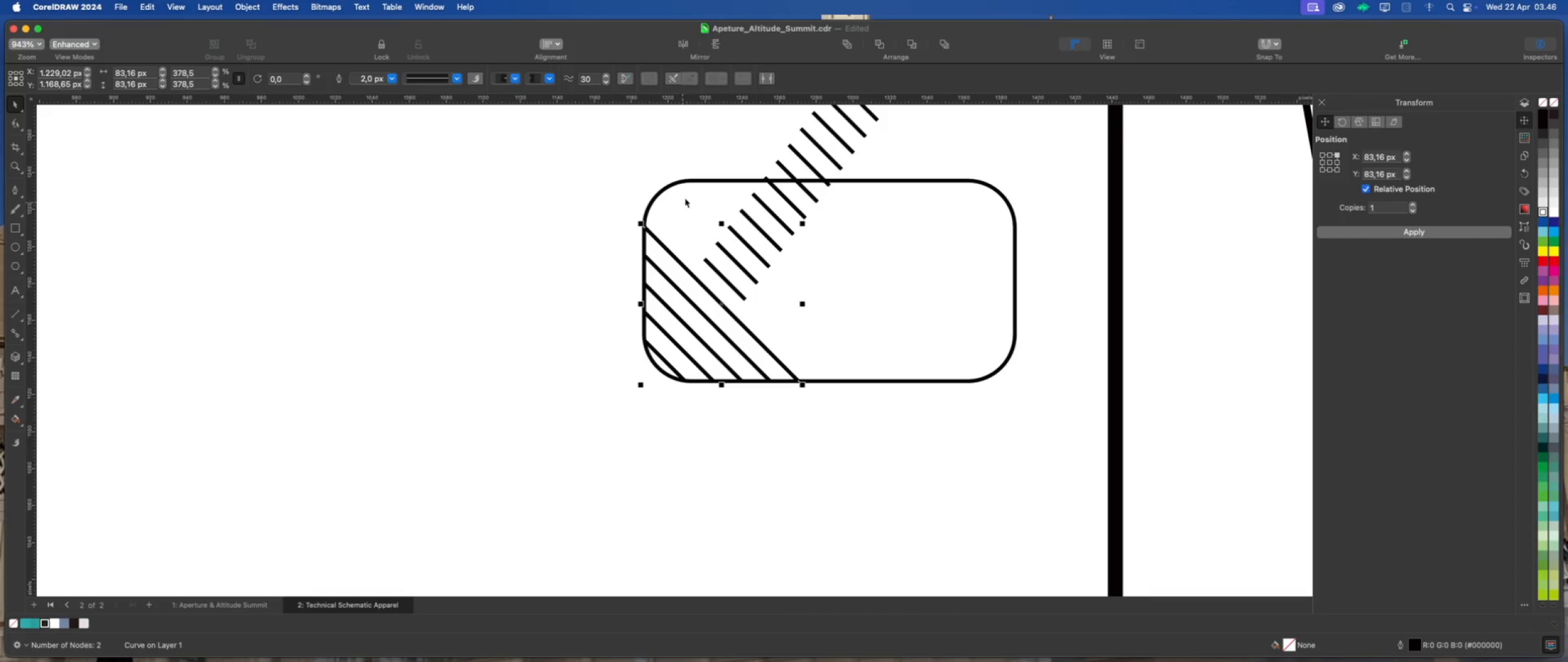 
left_click([712, 145])
 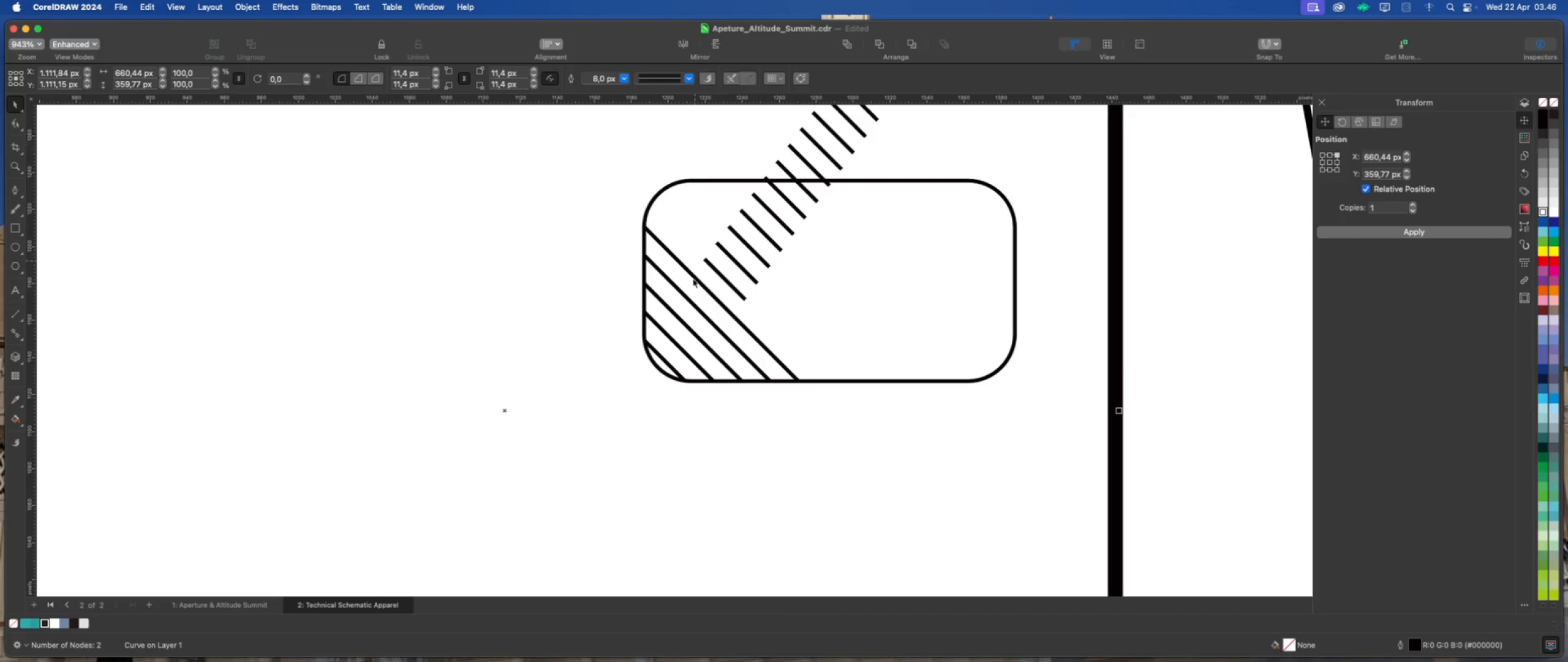 
scroll: coordinate [704, 254], scroll_direction: down, amount: 2.0
 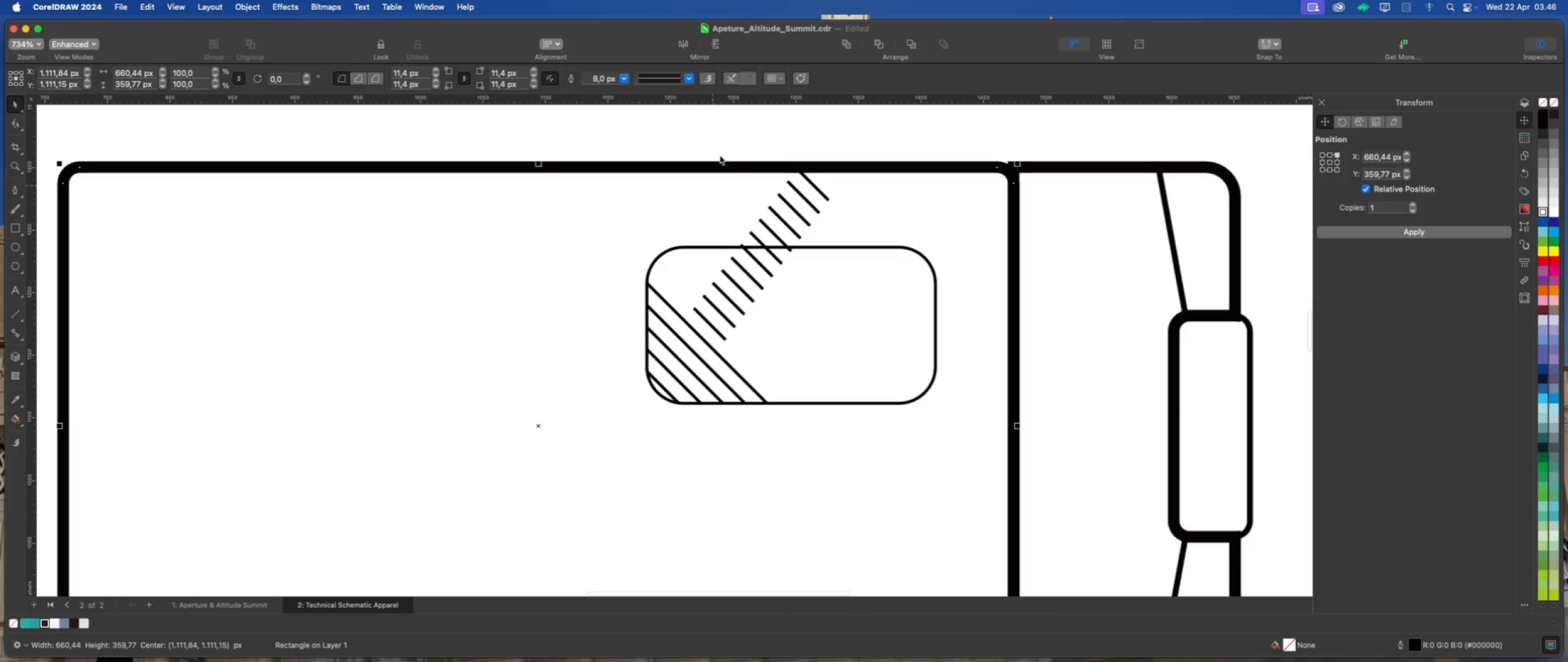 
left_click([723, 145])
 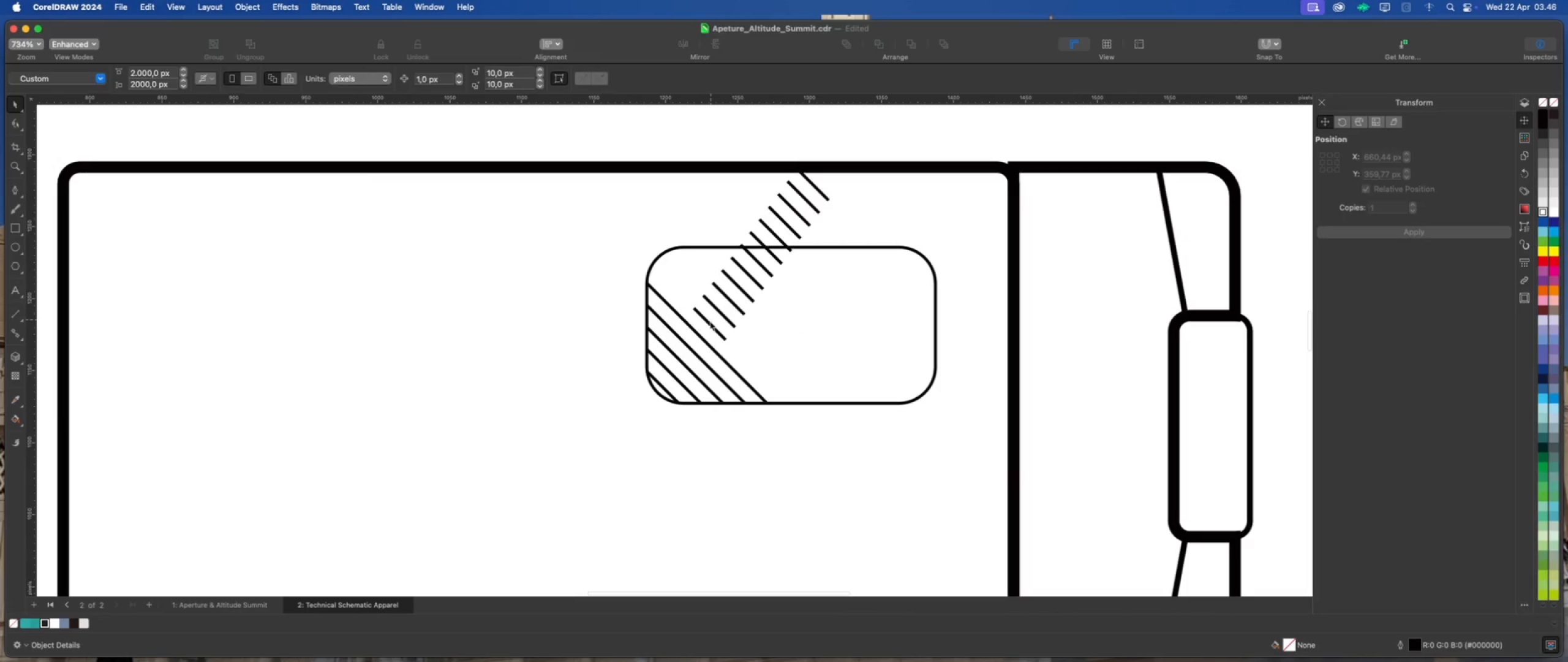 
left_click([710, 324])
 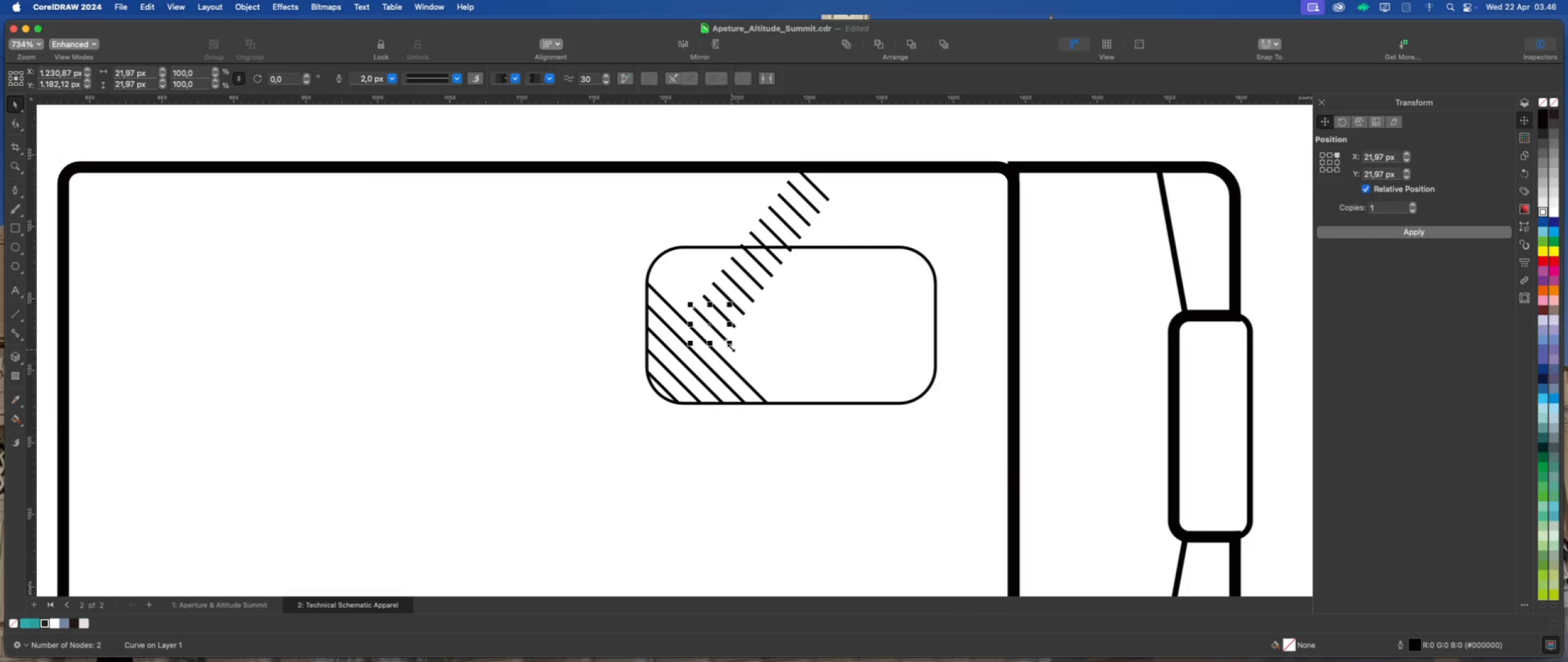 
left_click_drag(start_coordinate=[731, 346], to_coordinate=[805, 408])
 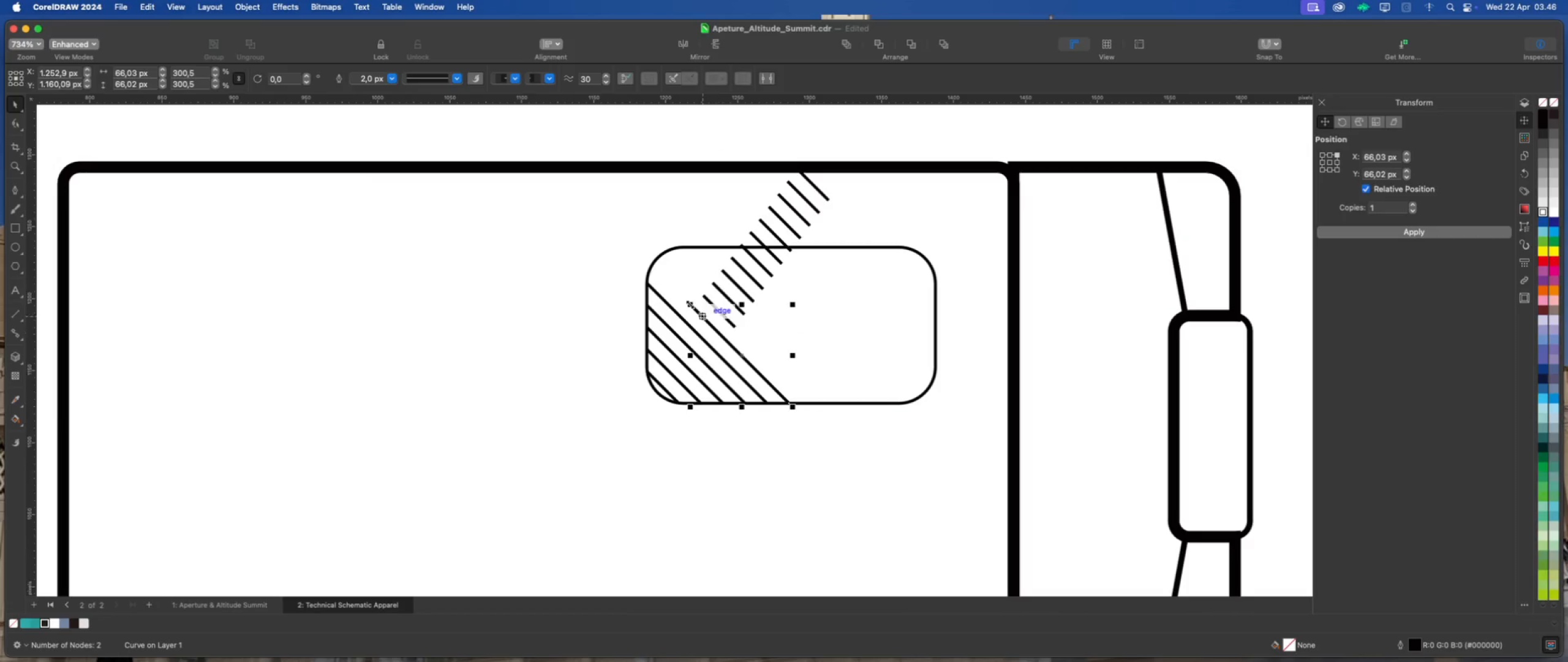 
left_click_drag(start_coordinate=[690, 304], to_coordinate=[646, 248])
 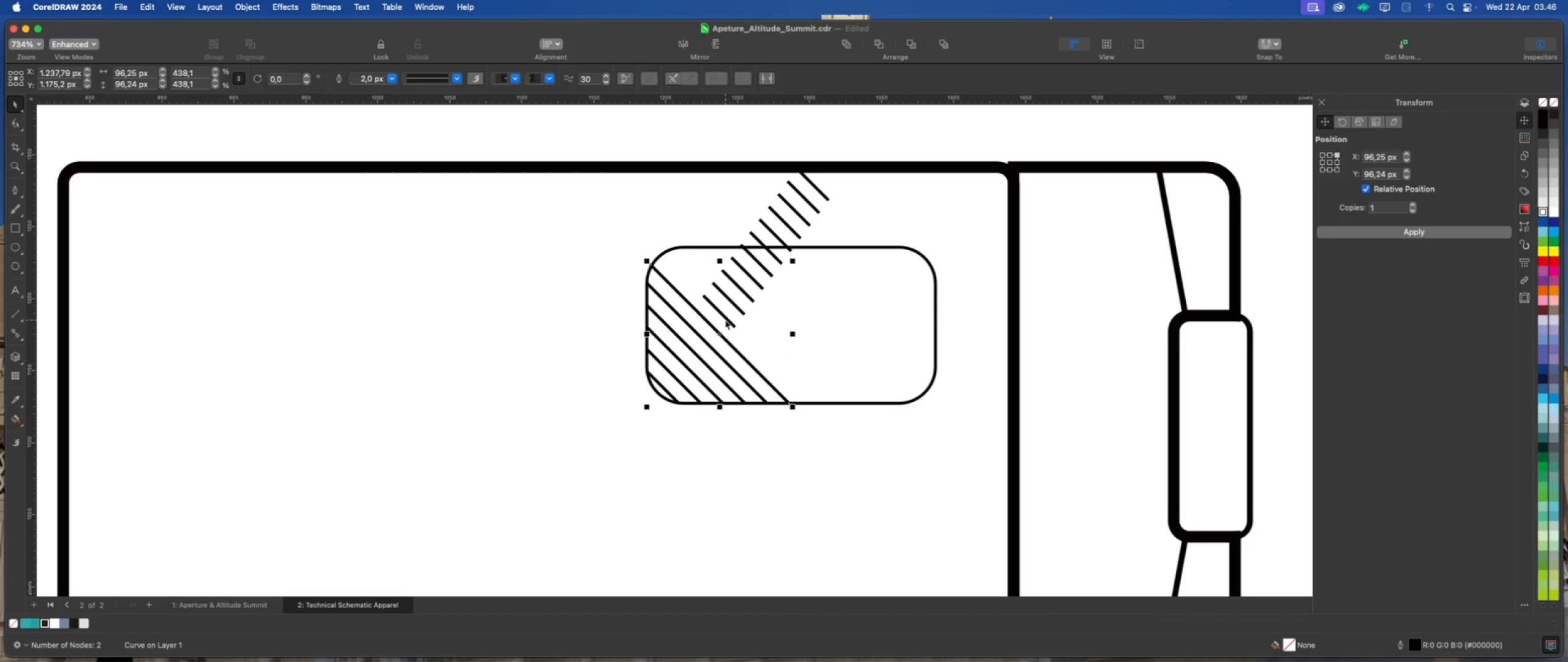 
left_click([725, 320])
 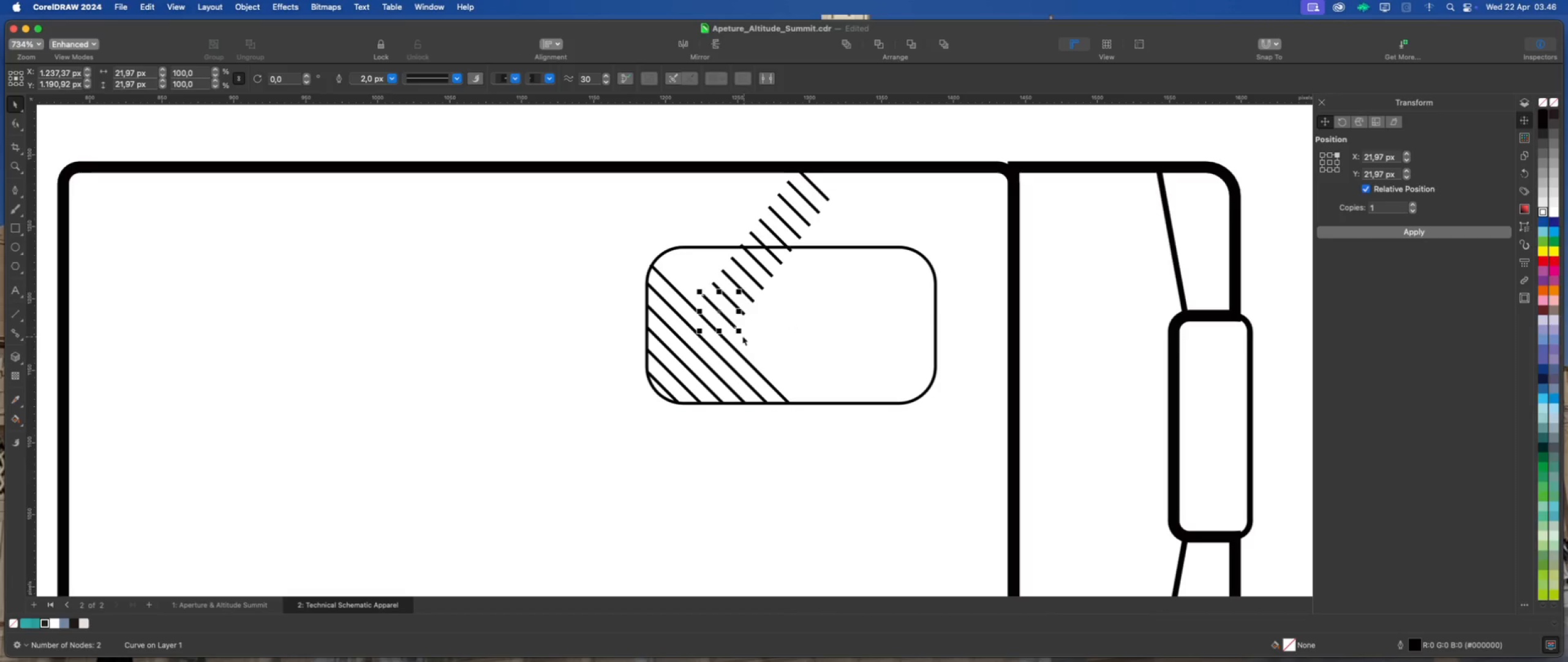 
left_click_drag(start_coordinate=[742, 335], to_coordinate=[848, 409])
 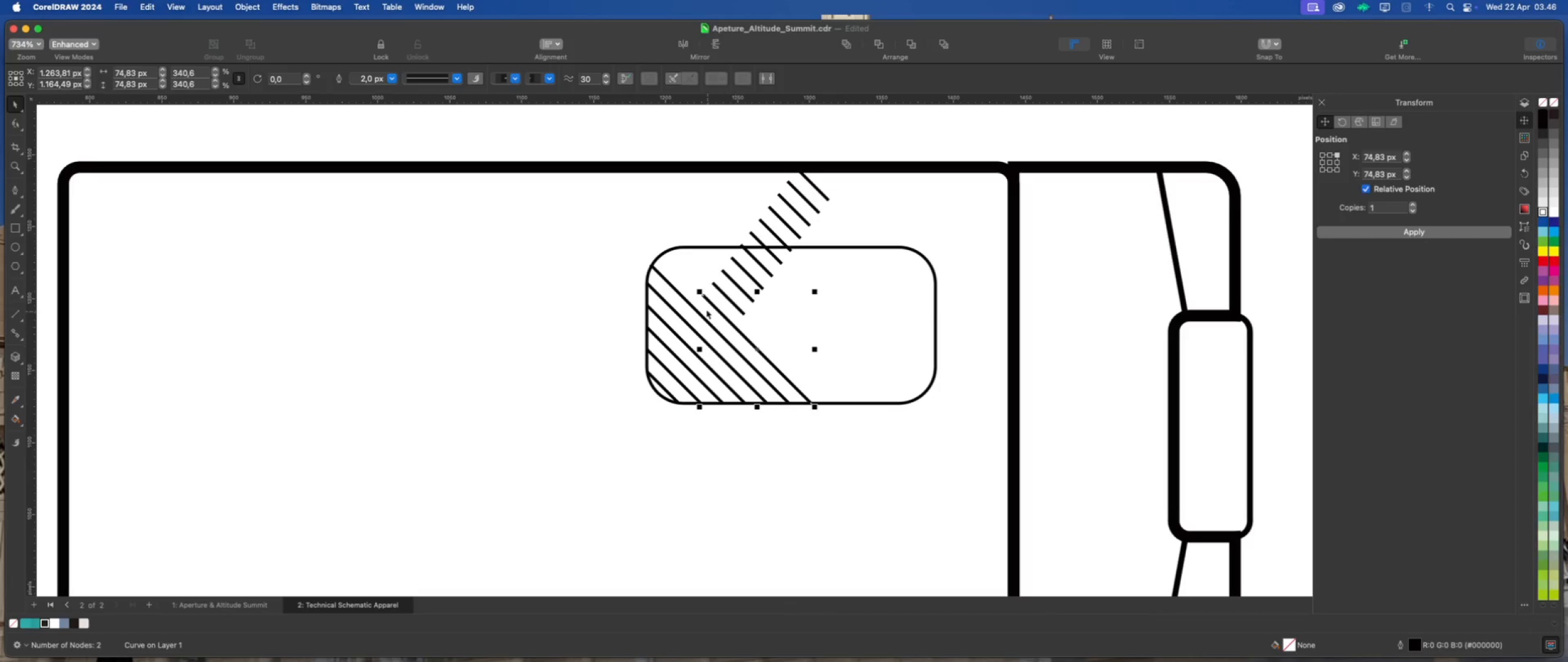 
scroll: coordinate [698, 291], scroll_direction: up, amount: 5.0
 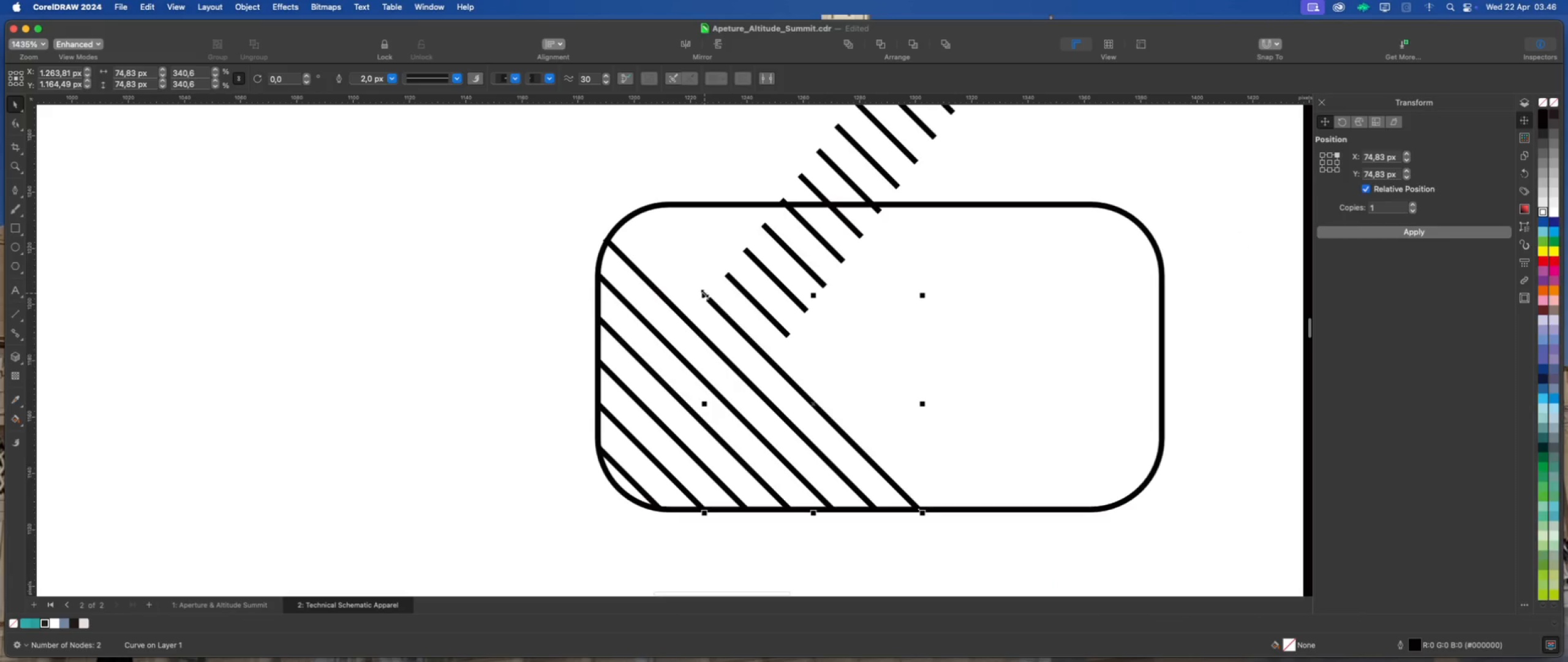 
left_click_drag(start_coordinate=[704, 293], to_coordinate=[622, 163])
 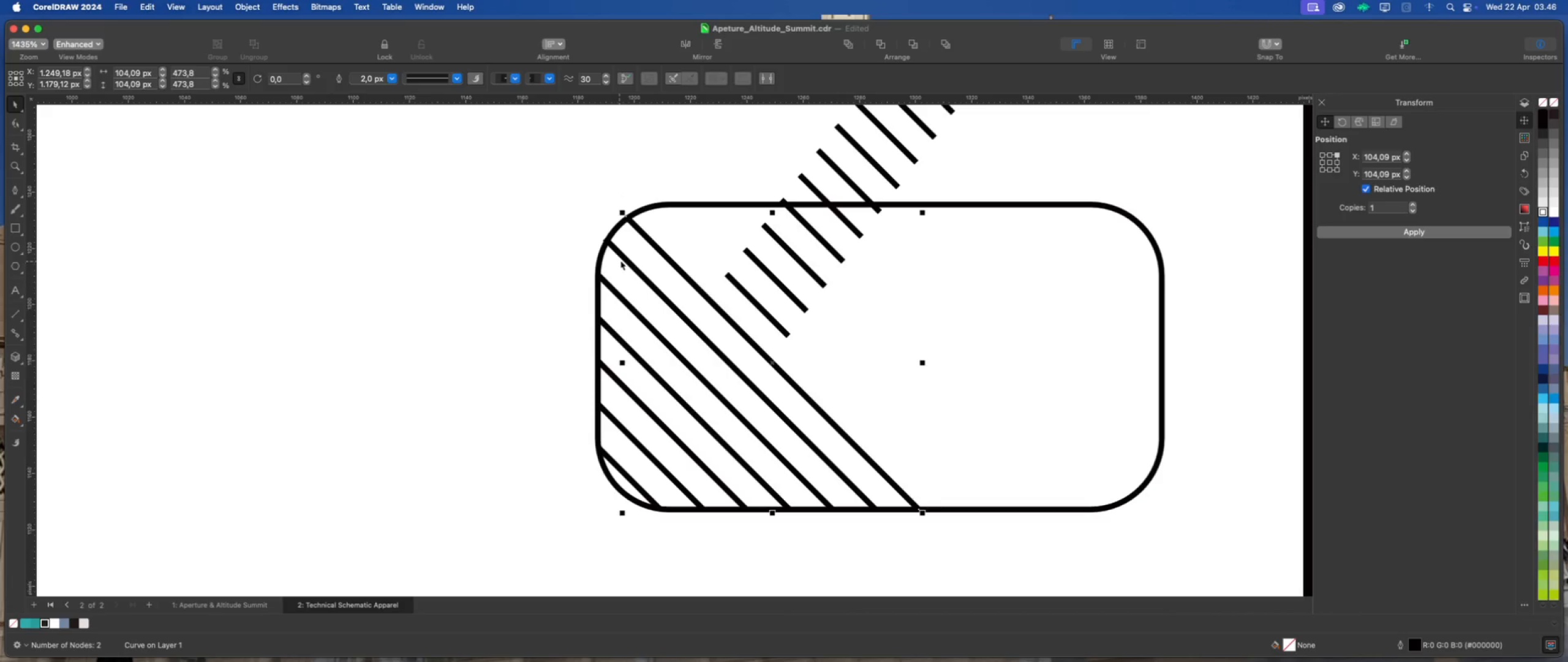 
left_click([621, 261])
 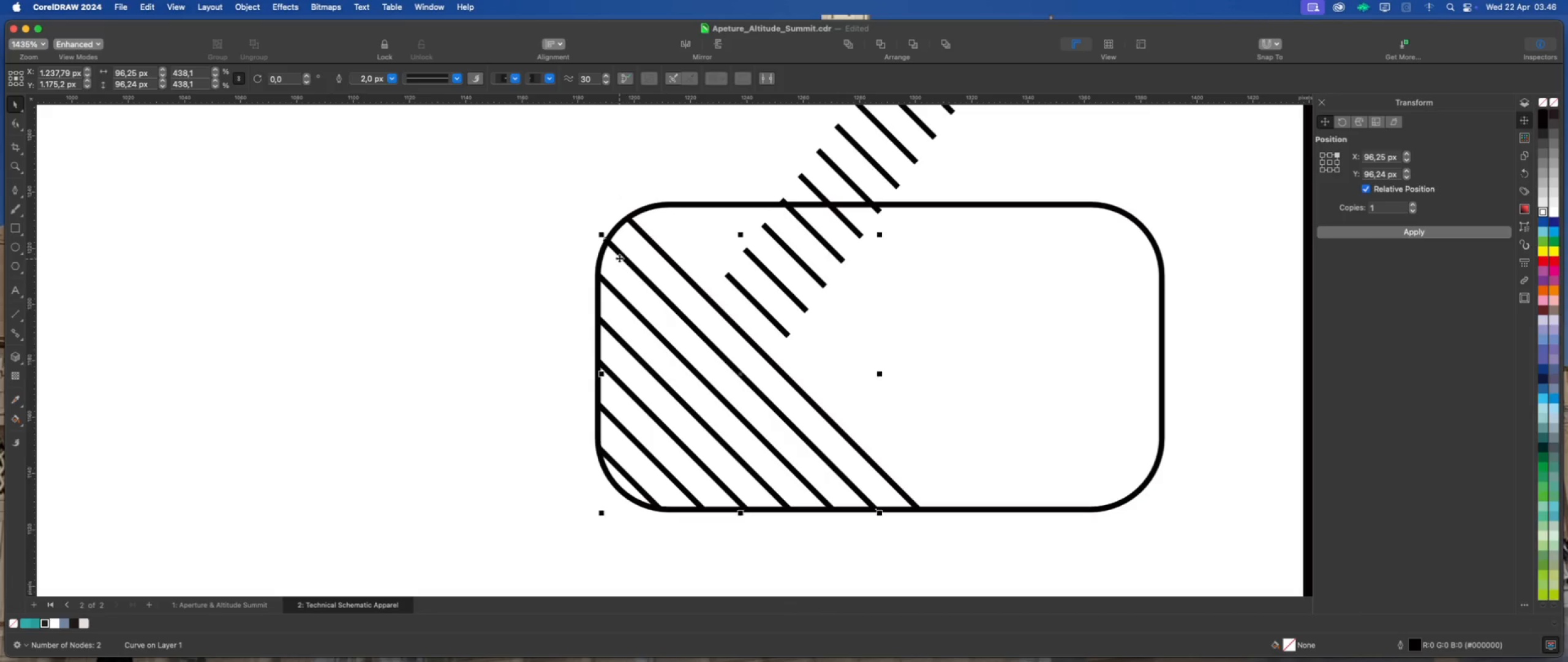 
scroll: coordinate [595, 245], scroll_direction: up, amount: 7.0
 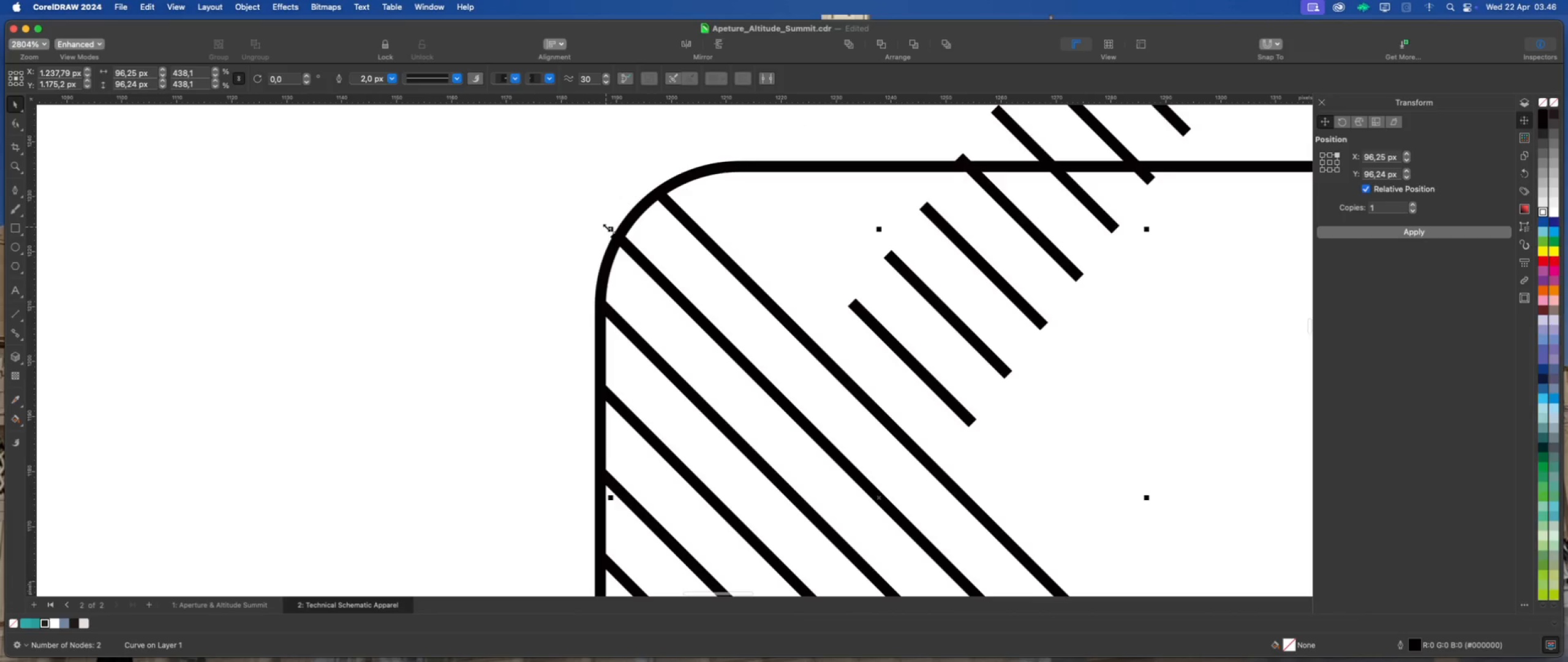 
left_click_drag(start_coordinate=[608, 227], to_coordinate=[609, 235])
 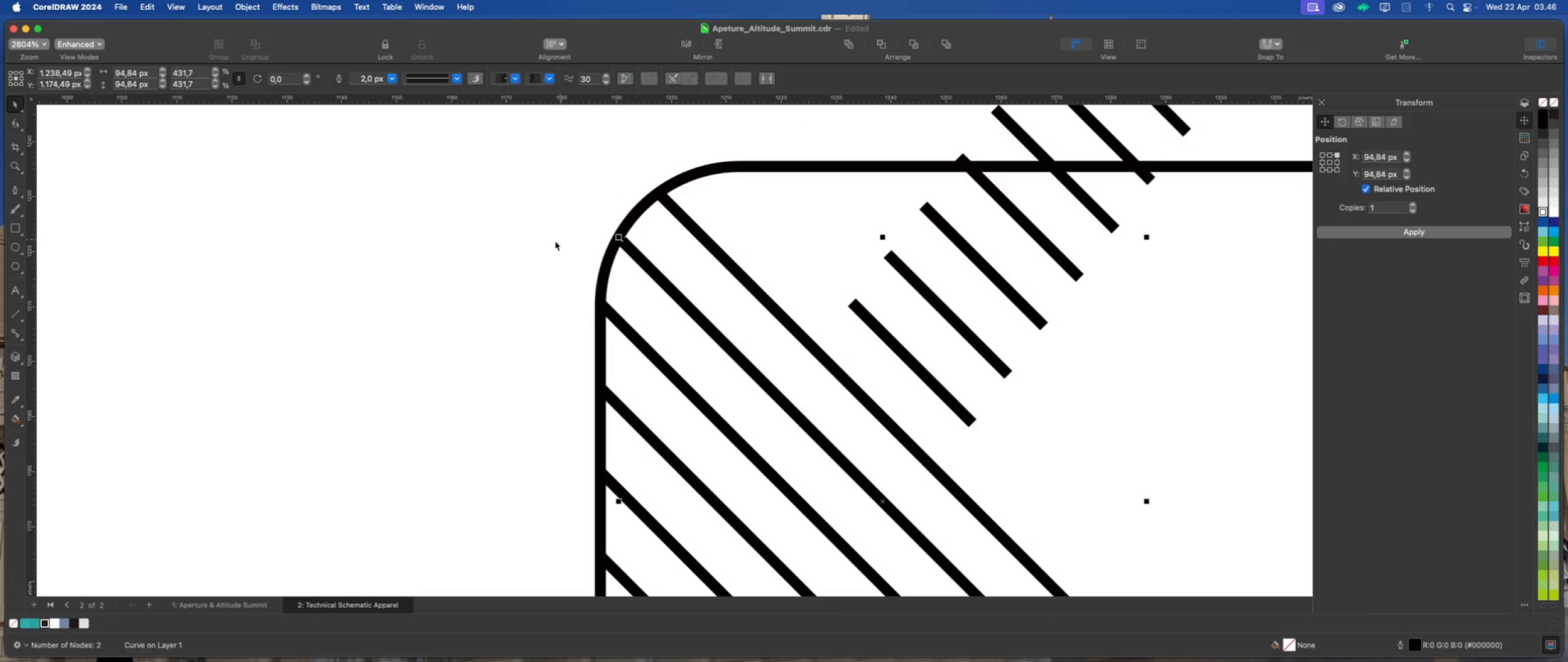 
scroll: coordinate [546, 256], scroll_direction: down, amount: 4.0
 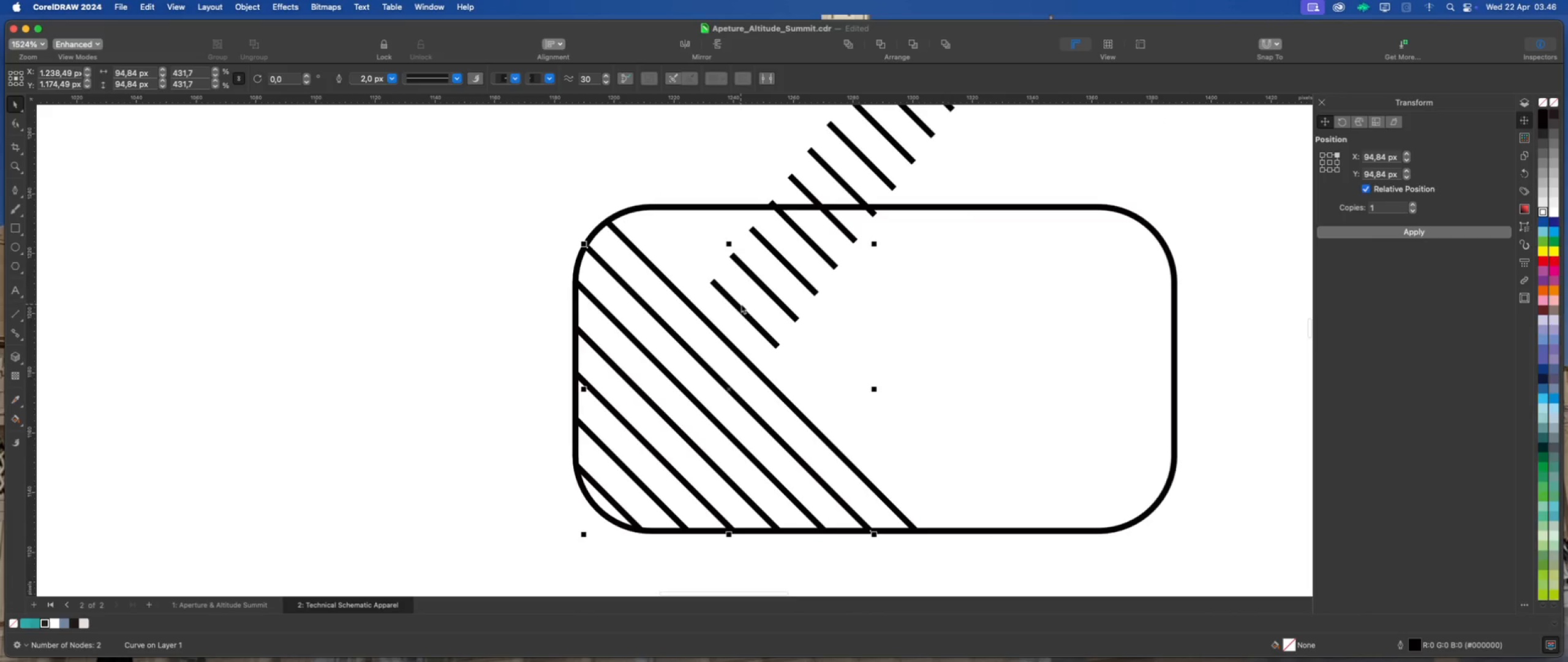 
left_click([741, 305])
 